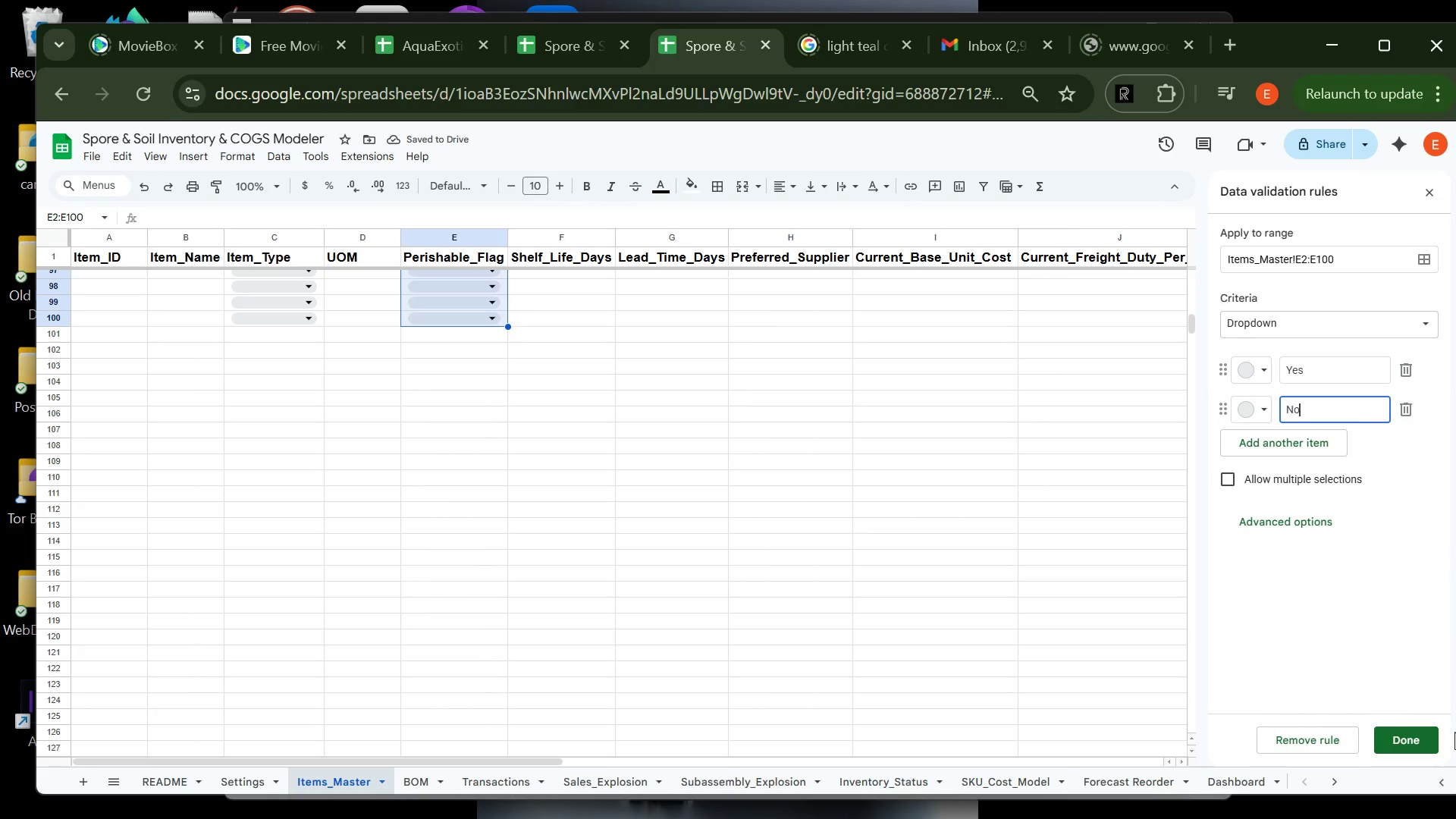 
left_click([1405, 732])
 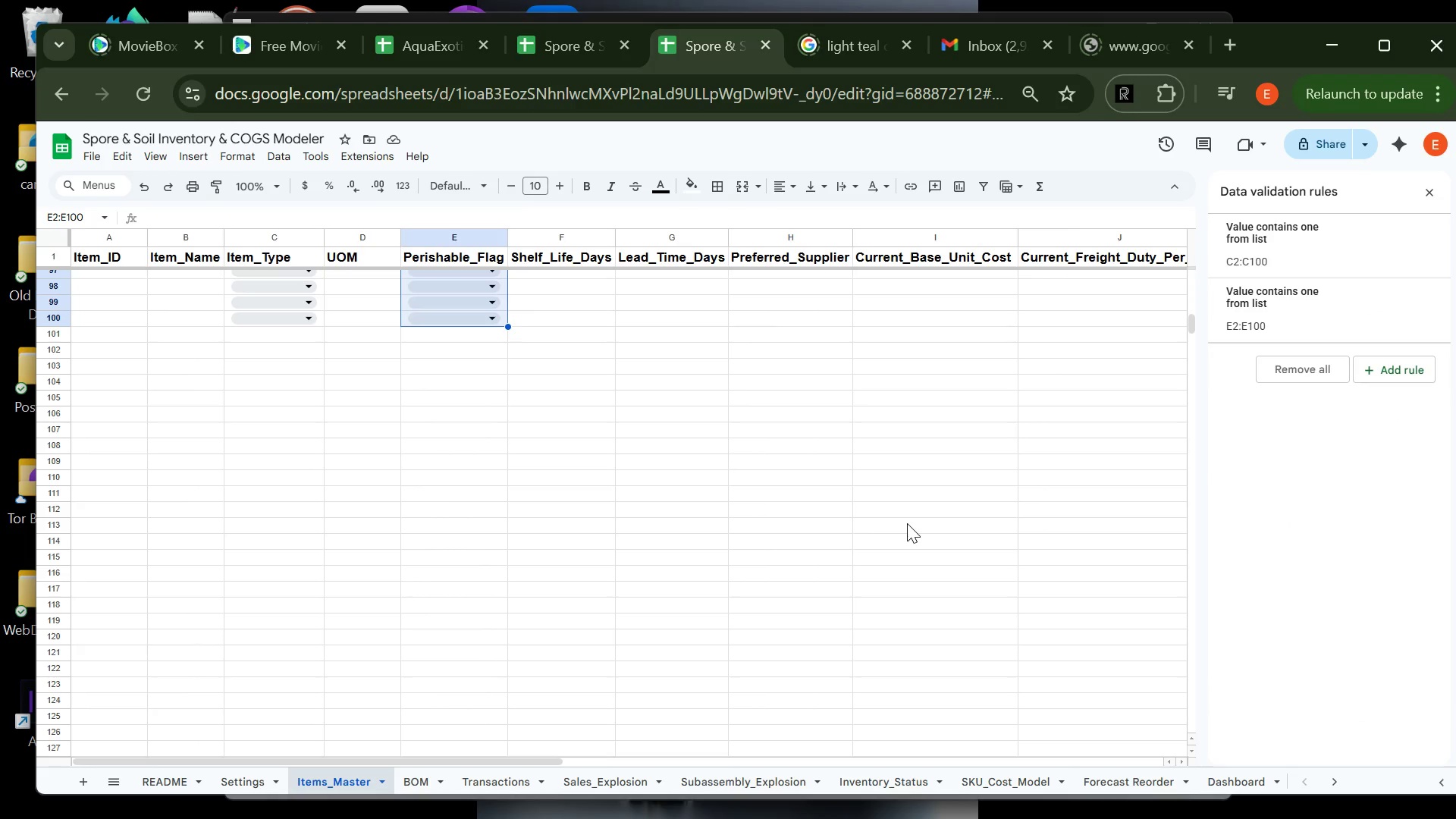 
wait(12.61)
 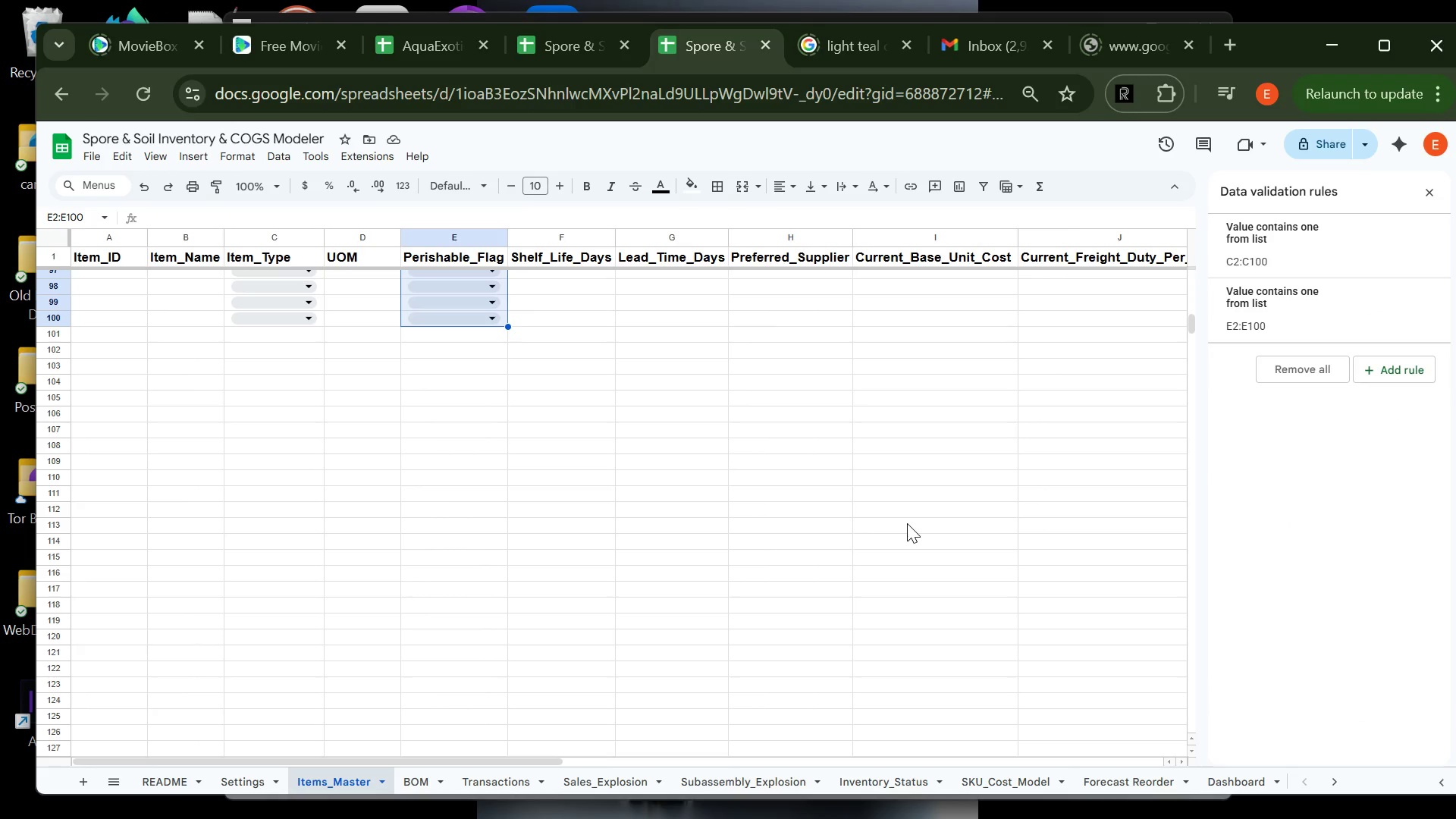 
left_click([541, 372])
 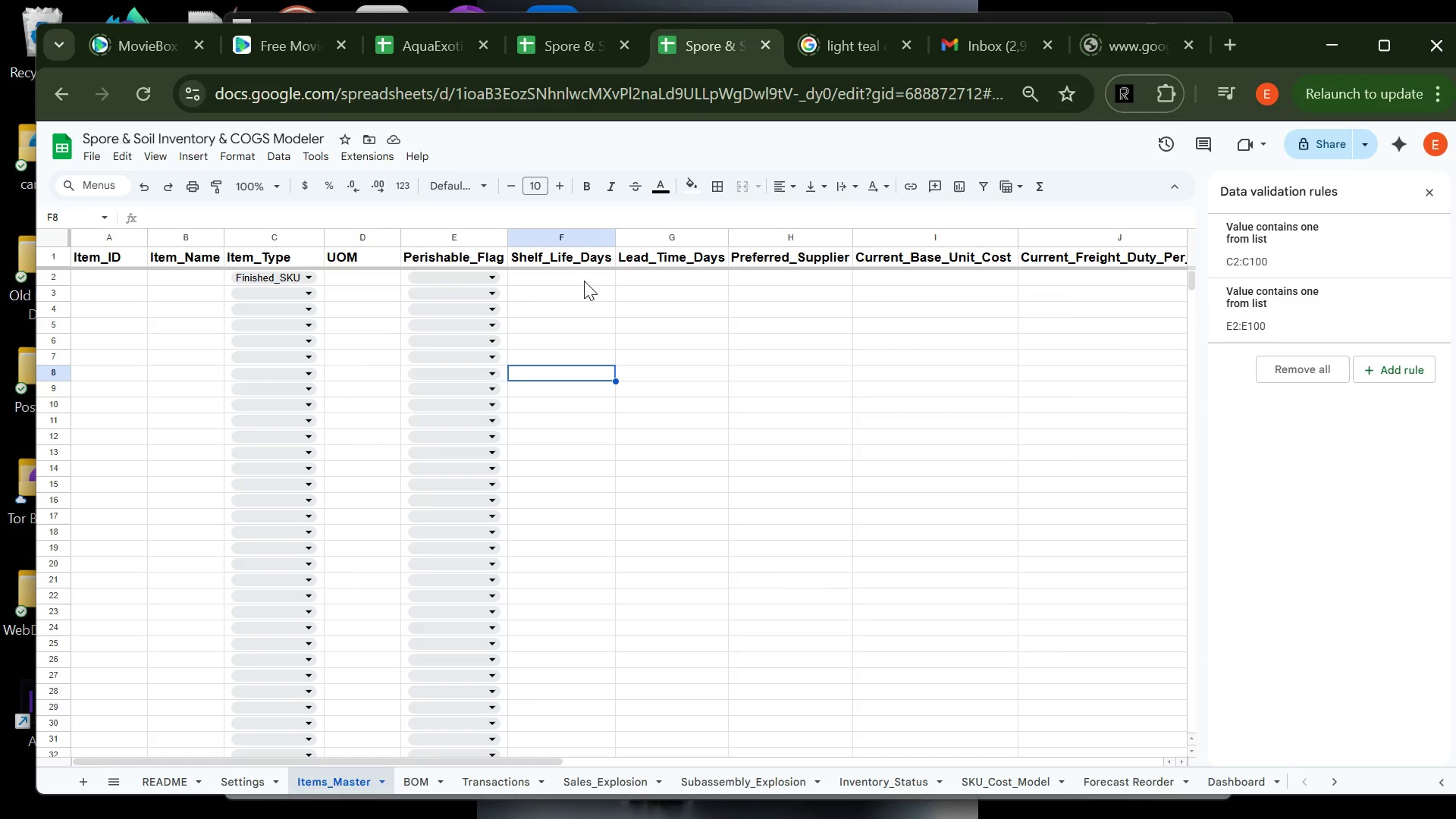 
wait(10.2)
 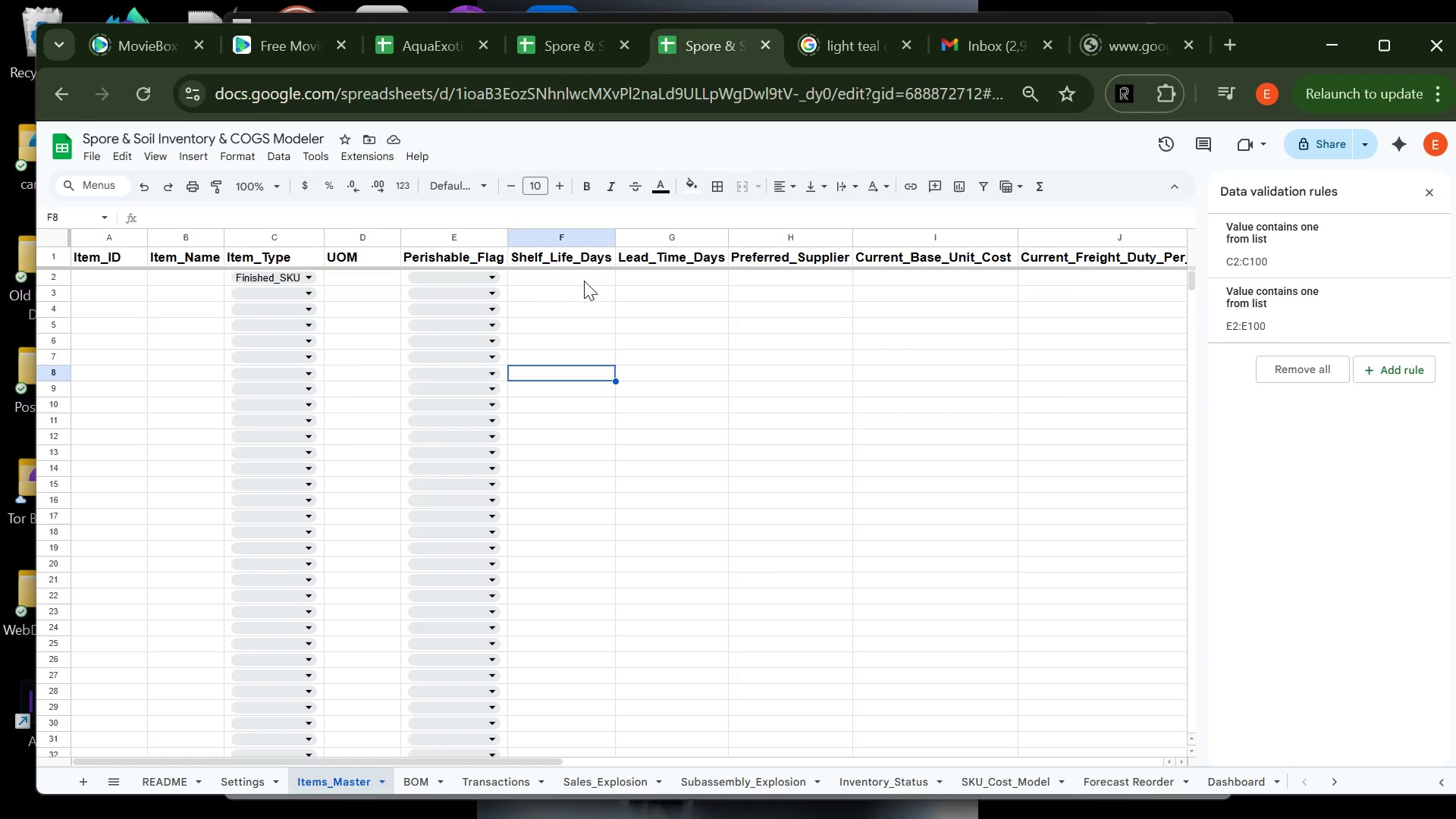 
left_click_drag(start_coordinate=[808, 275], to_coordinate=[718, 298])
 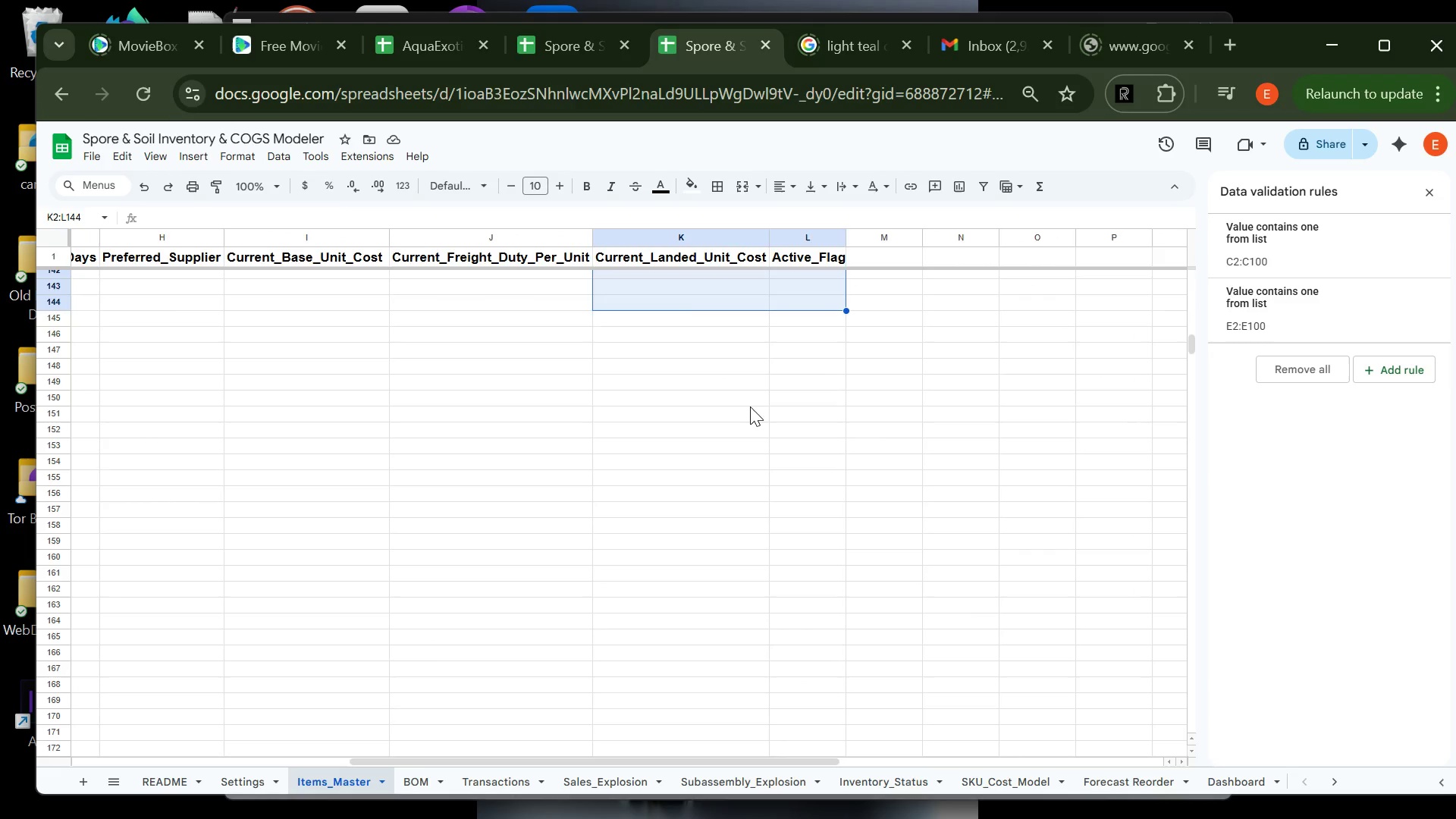 
left_click([750, 406])
 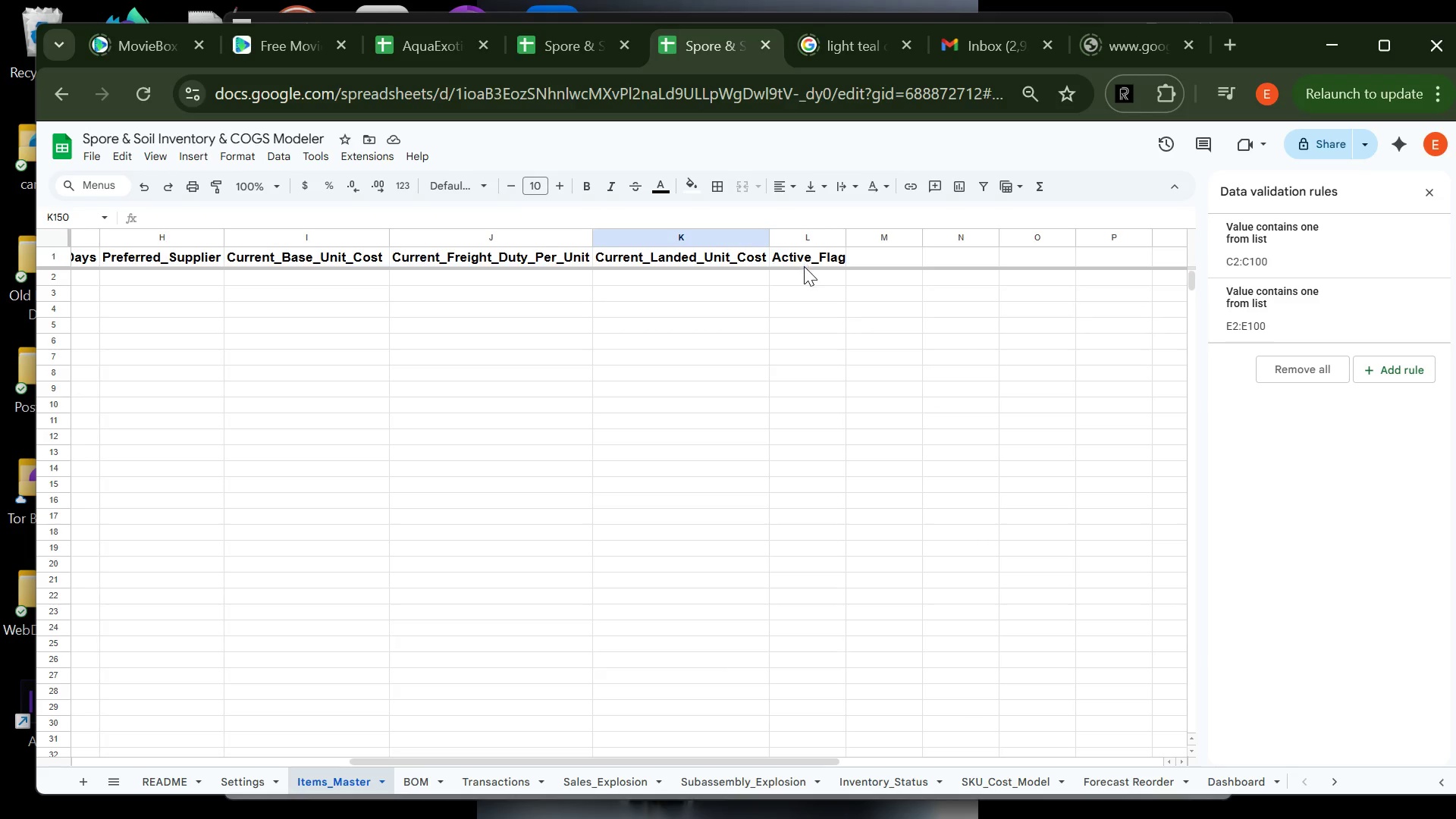 
left_click([802, 277])
 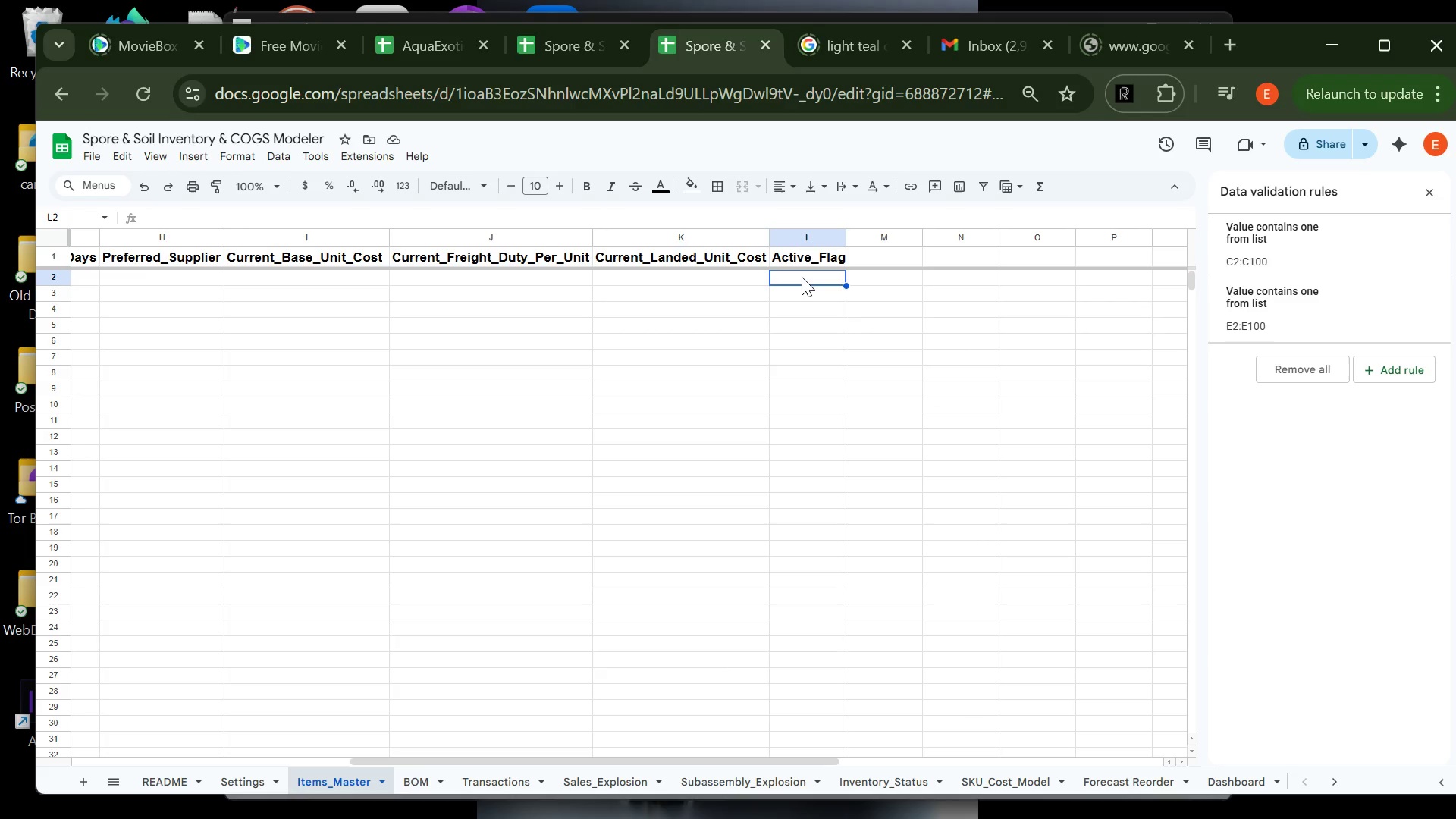 
left_click_drag(start_coordinate=[802, 277], to_coordinate=[819, 315])
 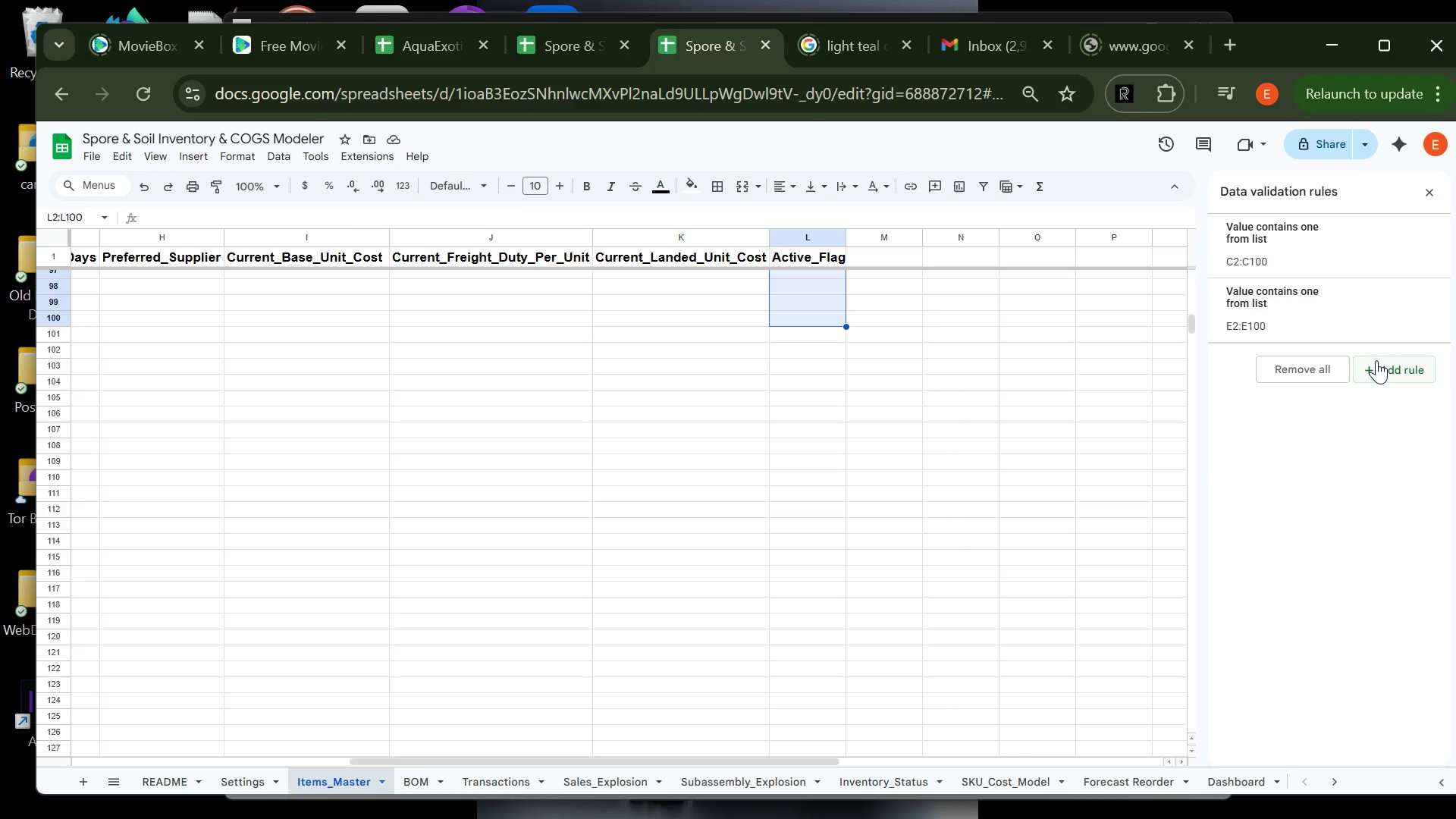 
left_click([1382, 373])
 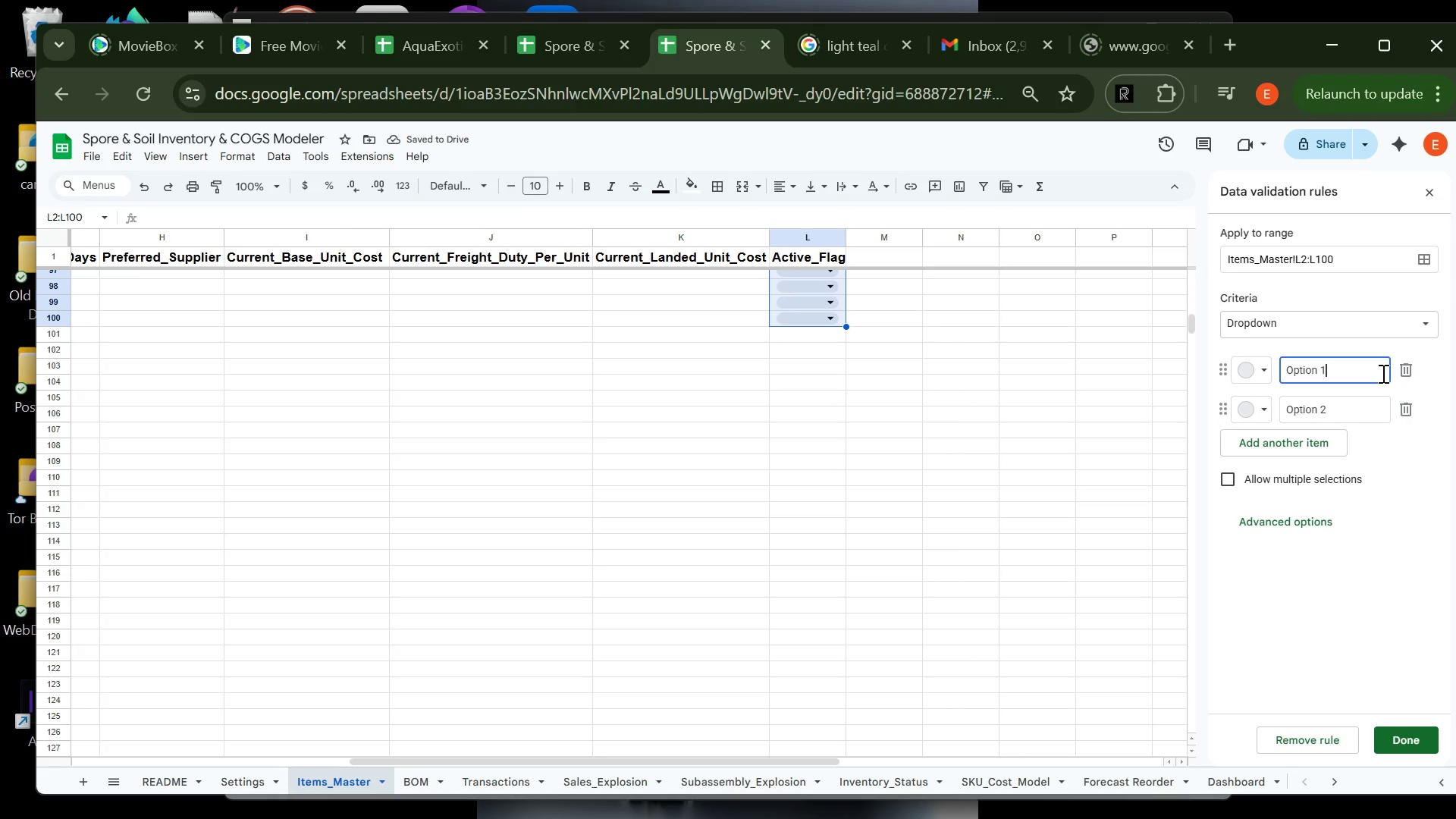 
key(Backspace)
key(Backspace)
key(Backspace)
key(Backspace)
key(Backspace)
key(Backspace)
key(Backspace)
key(Backspace)
type(Active)
 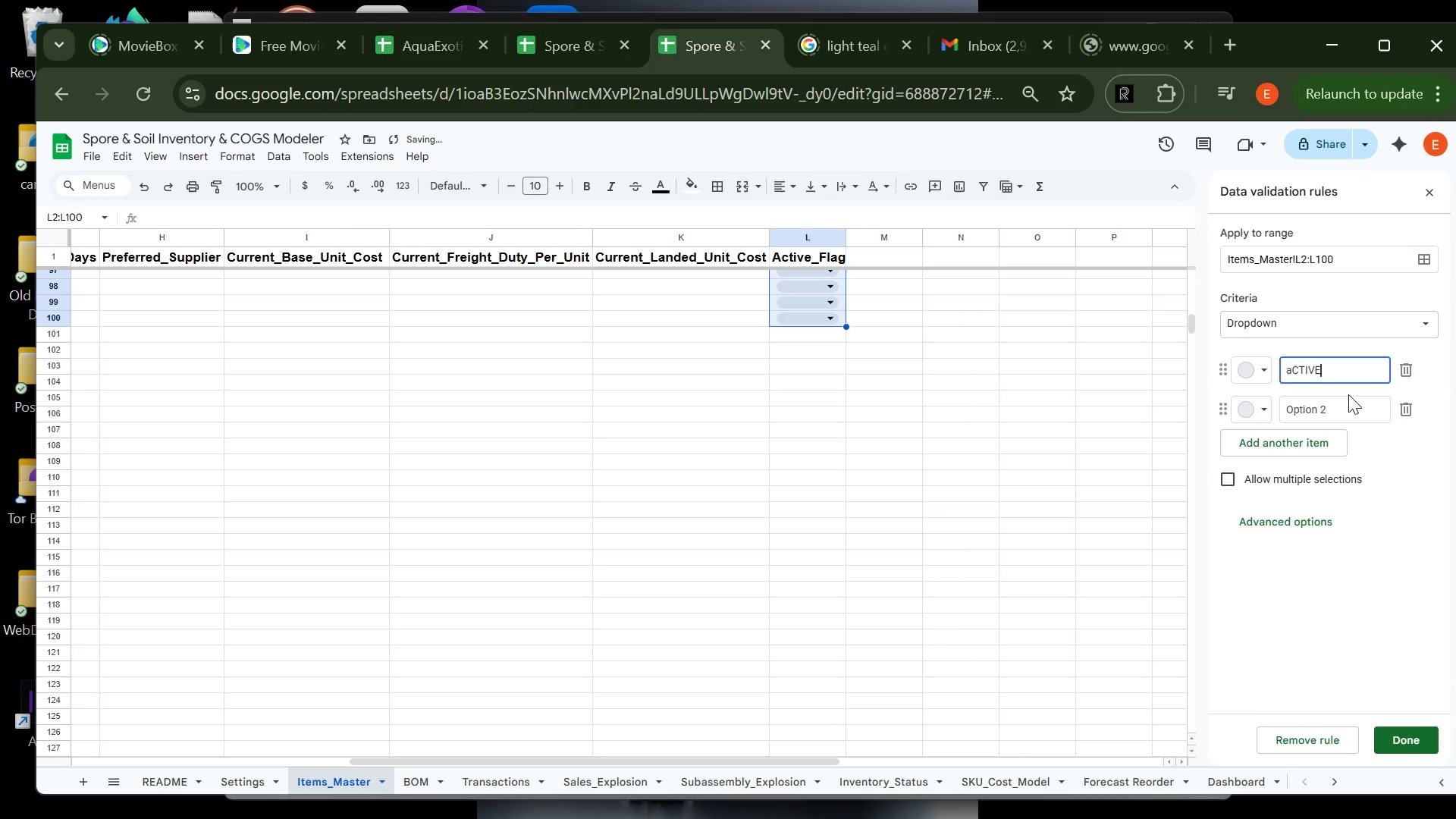 
type([Delete][Delete])
key(Backspace)
key(Backspace)
key(Backspace)
key(Backspace)
key(Backspace)
key(Backspace)
key(Backspace)
type(Active)
 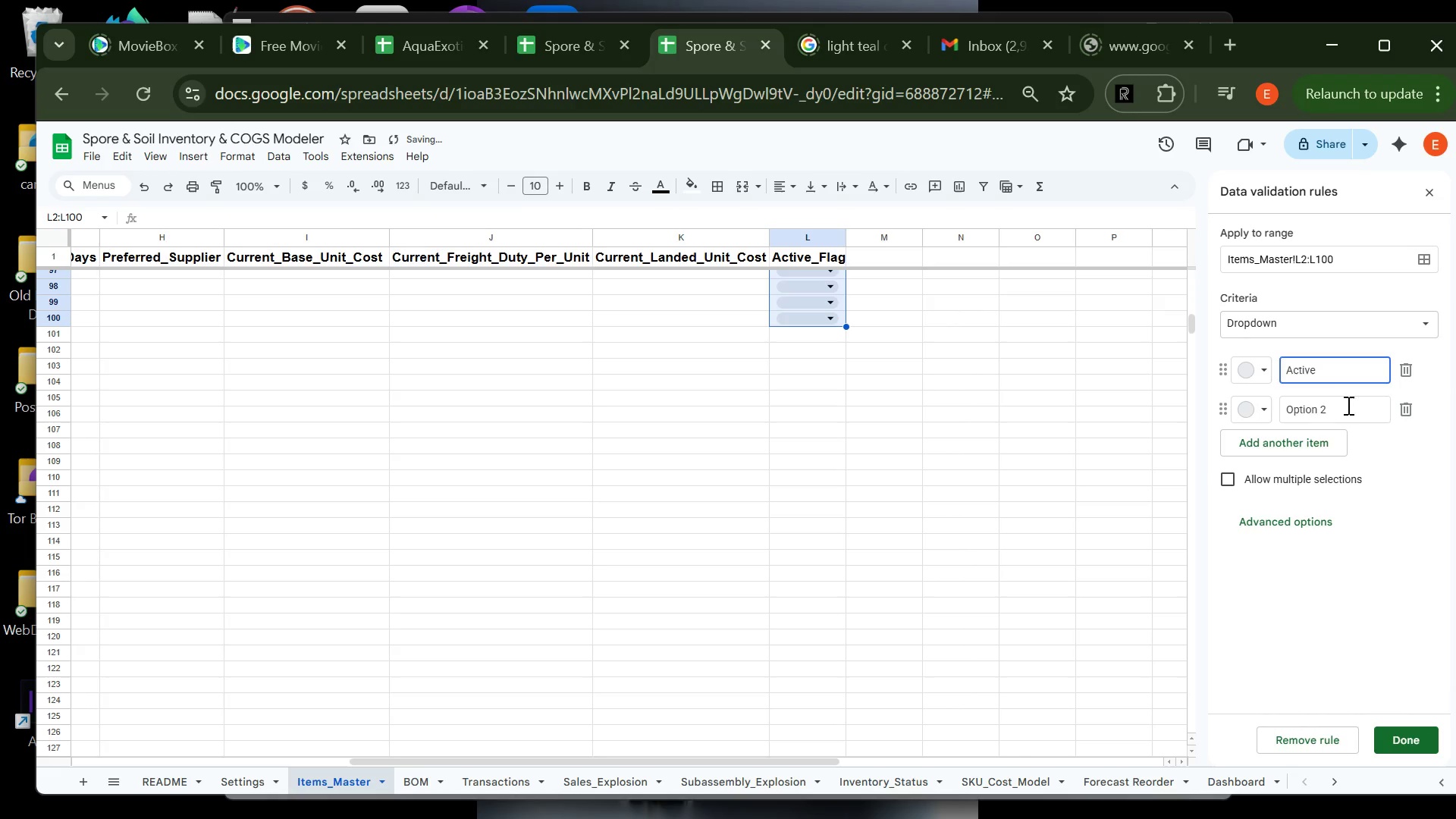 
left_click([1347, 405])
 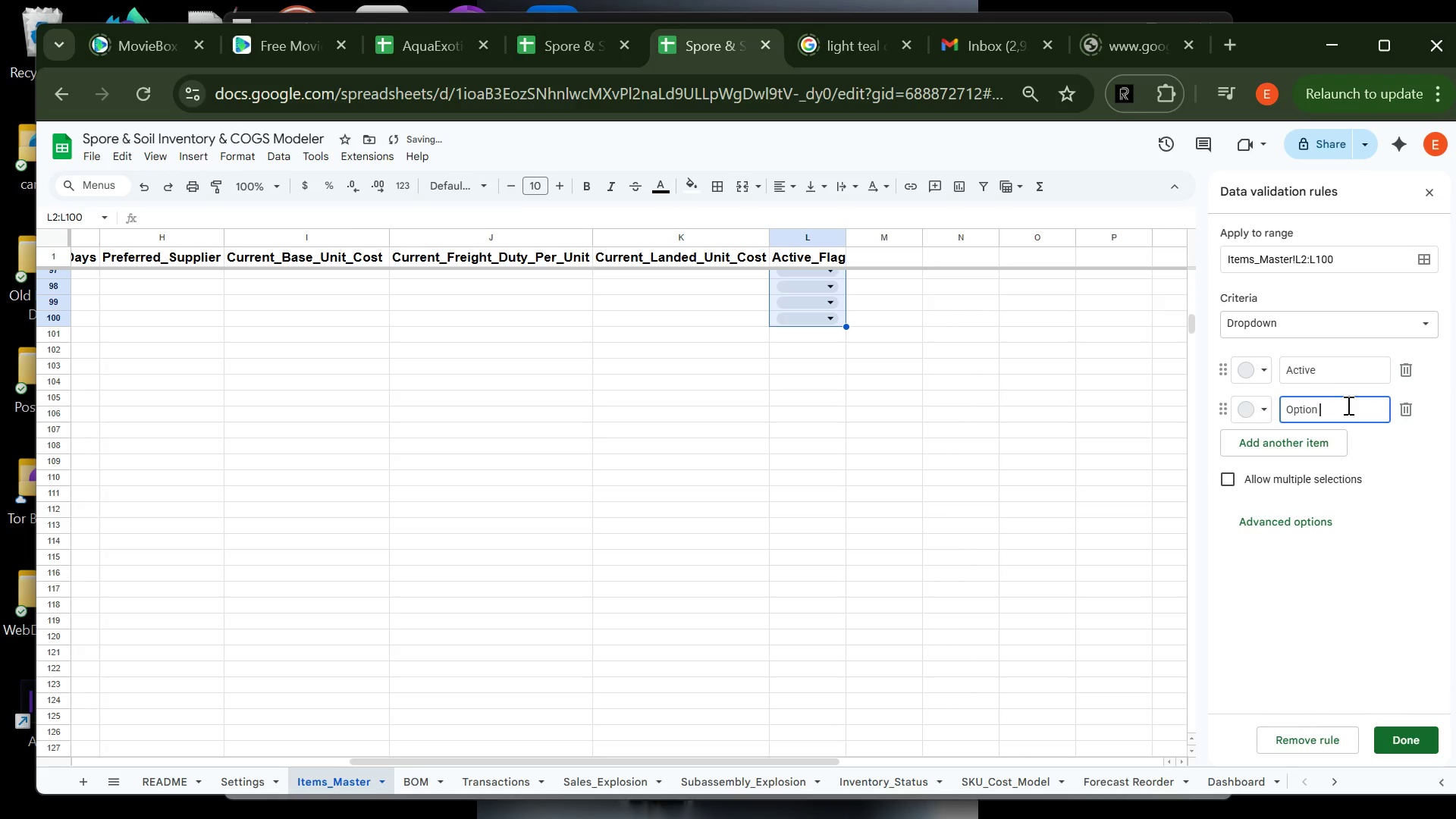 
key(Backspace)
key(Backspace)
key(Backspace)
key(Backspace)
key(Backspace)
key(Backspace)
key(Backspace)
key(Backspace)
type(Inactive)
 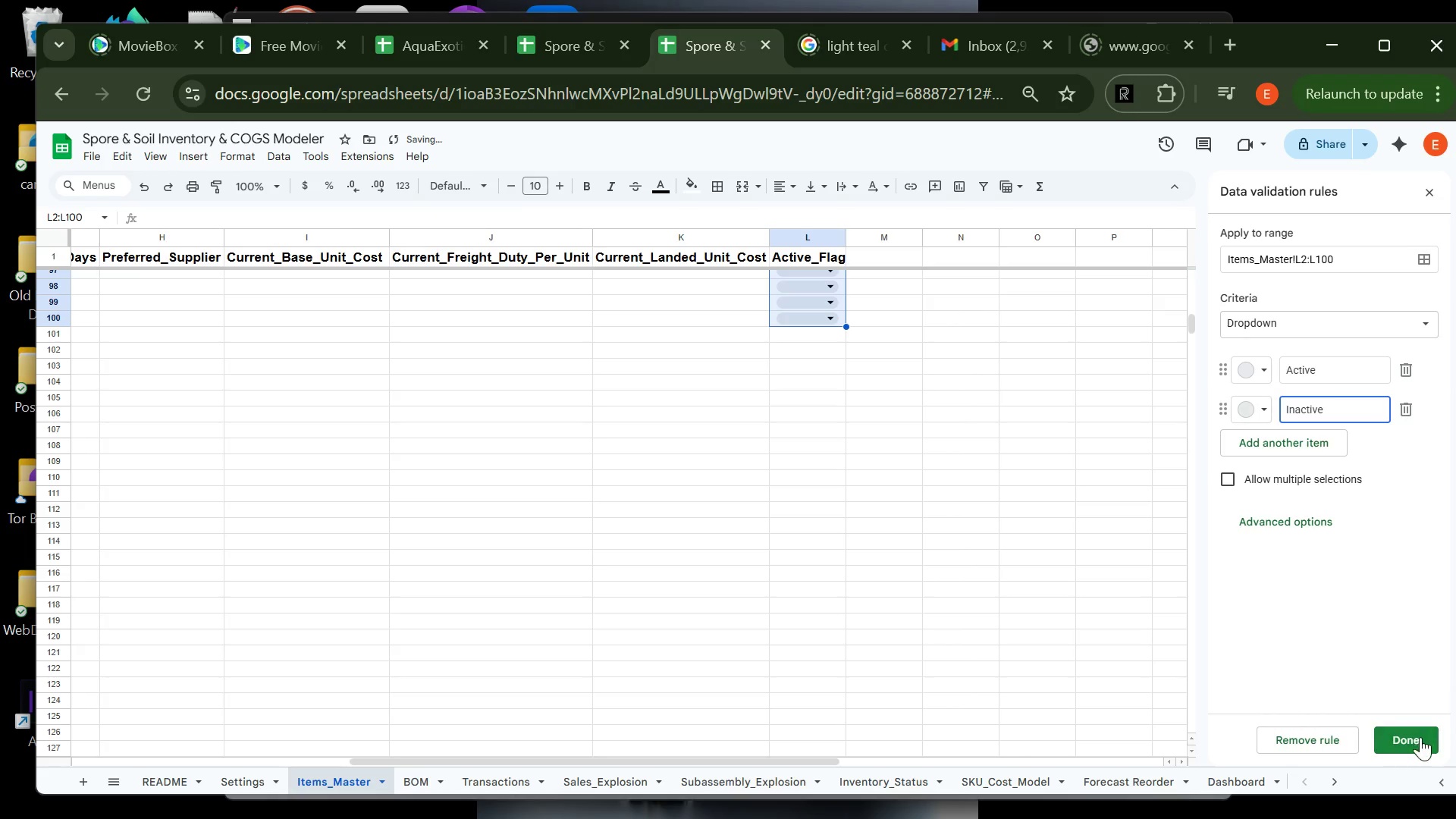 
left_click([1406, 748])
 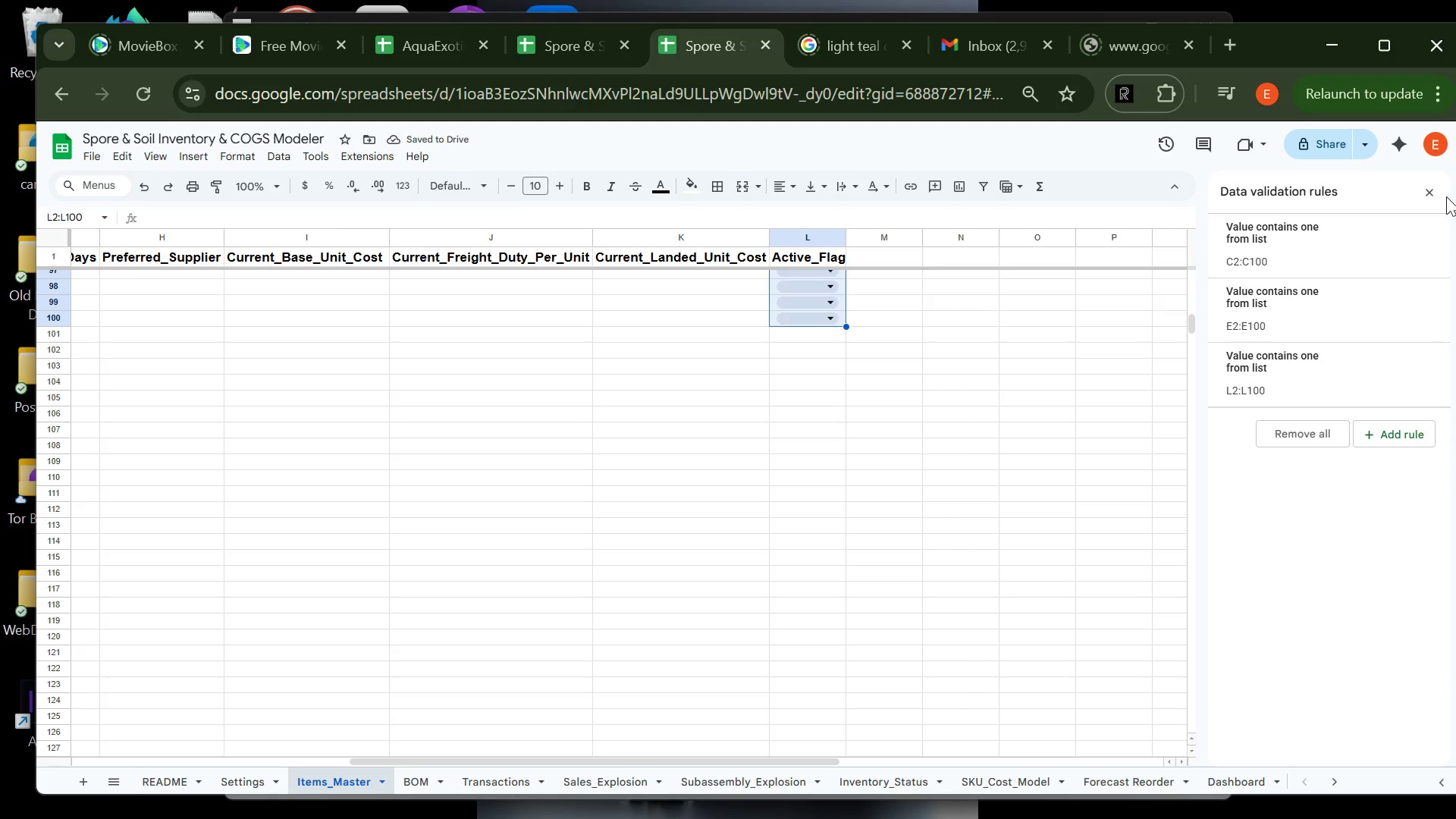 
left_click([1437, 196])
 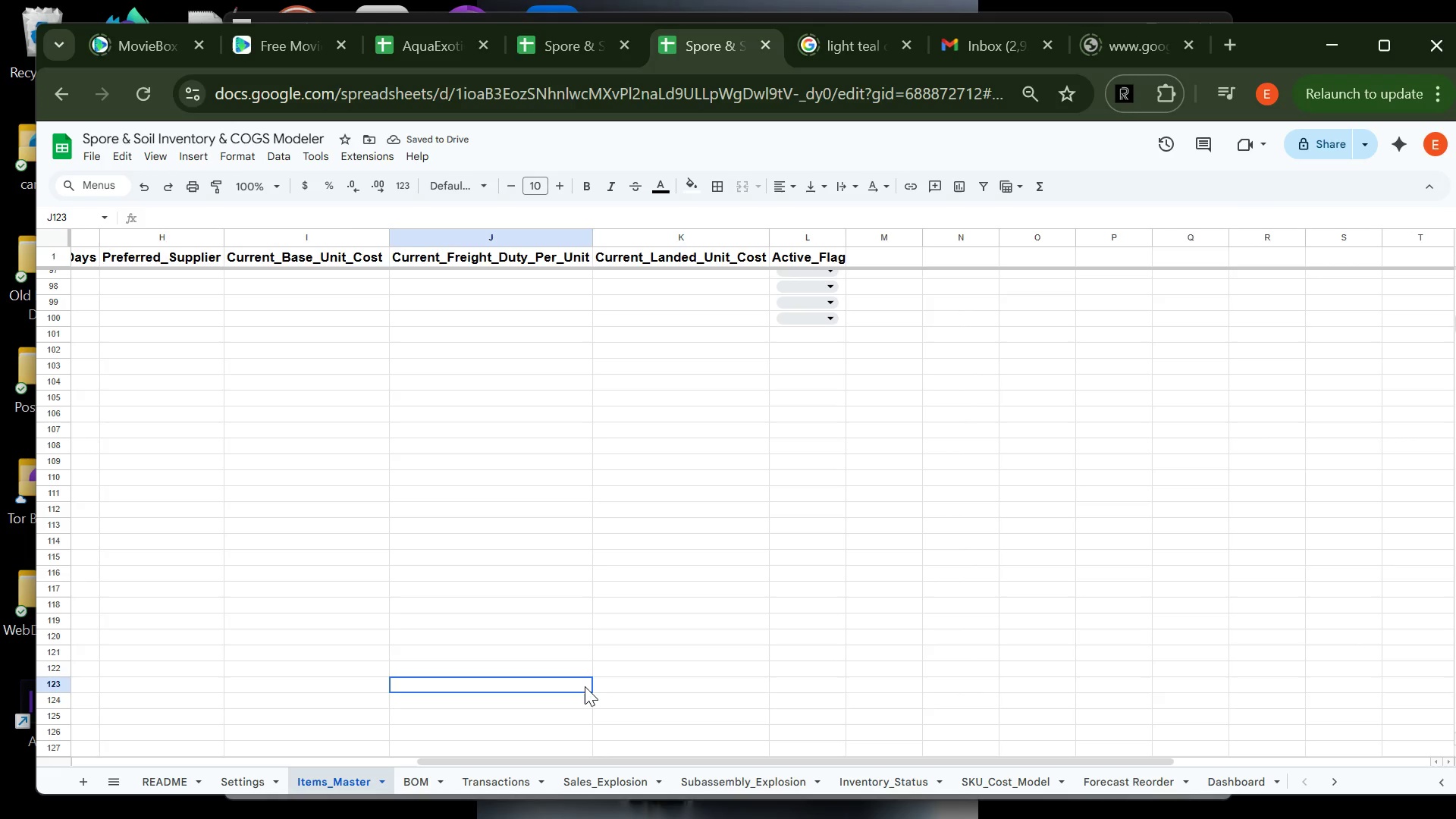 
left_click([585, 686])
 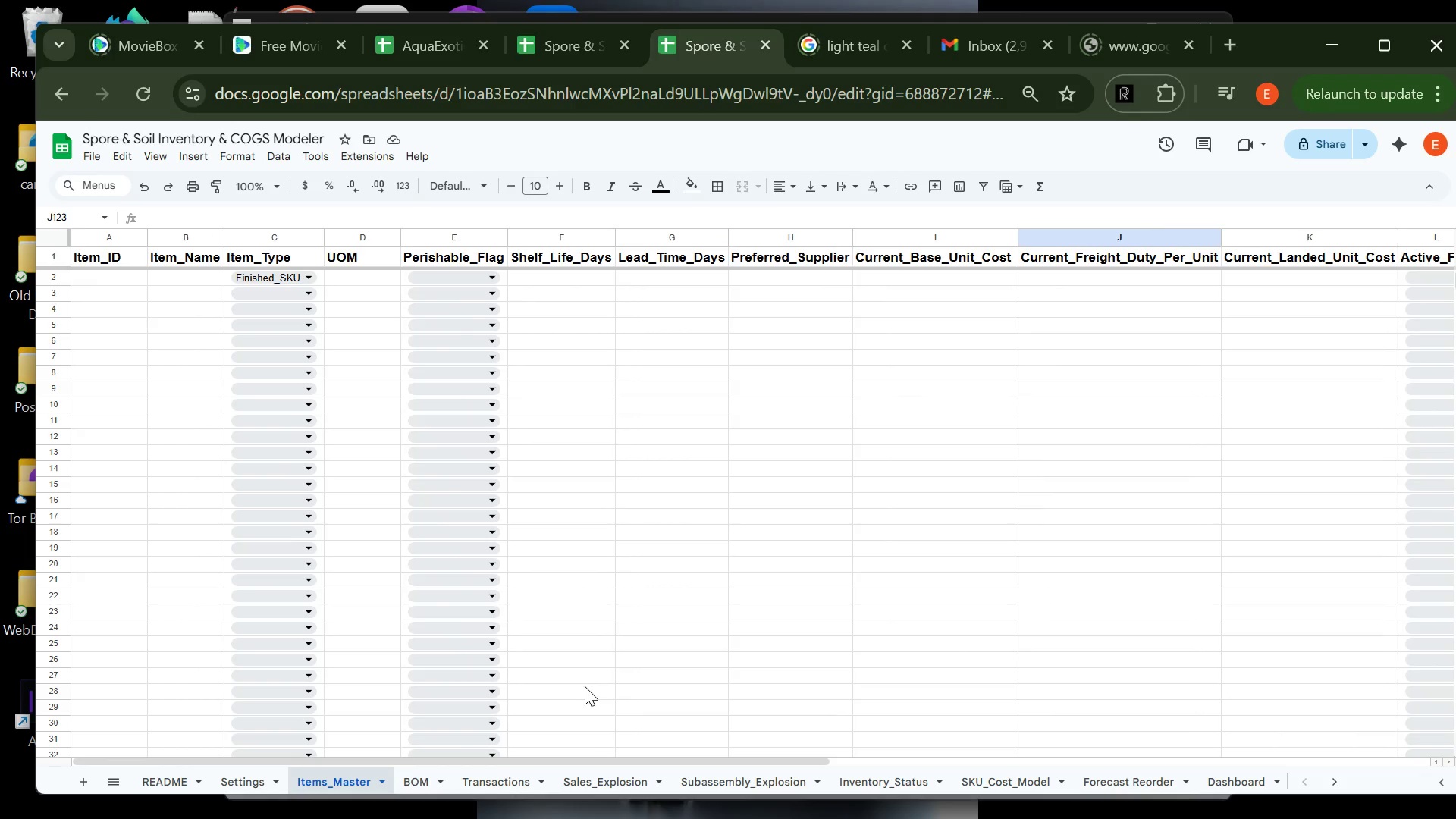 
wait(9.92)
 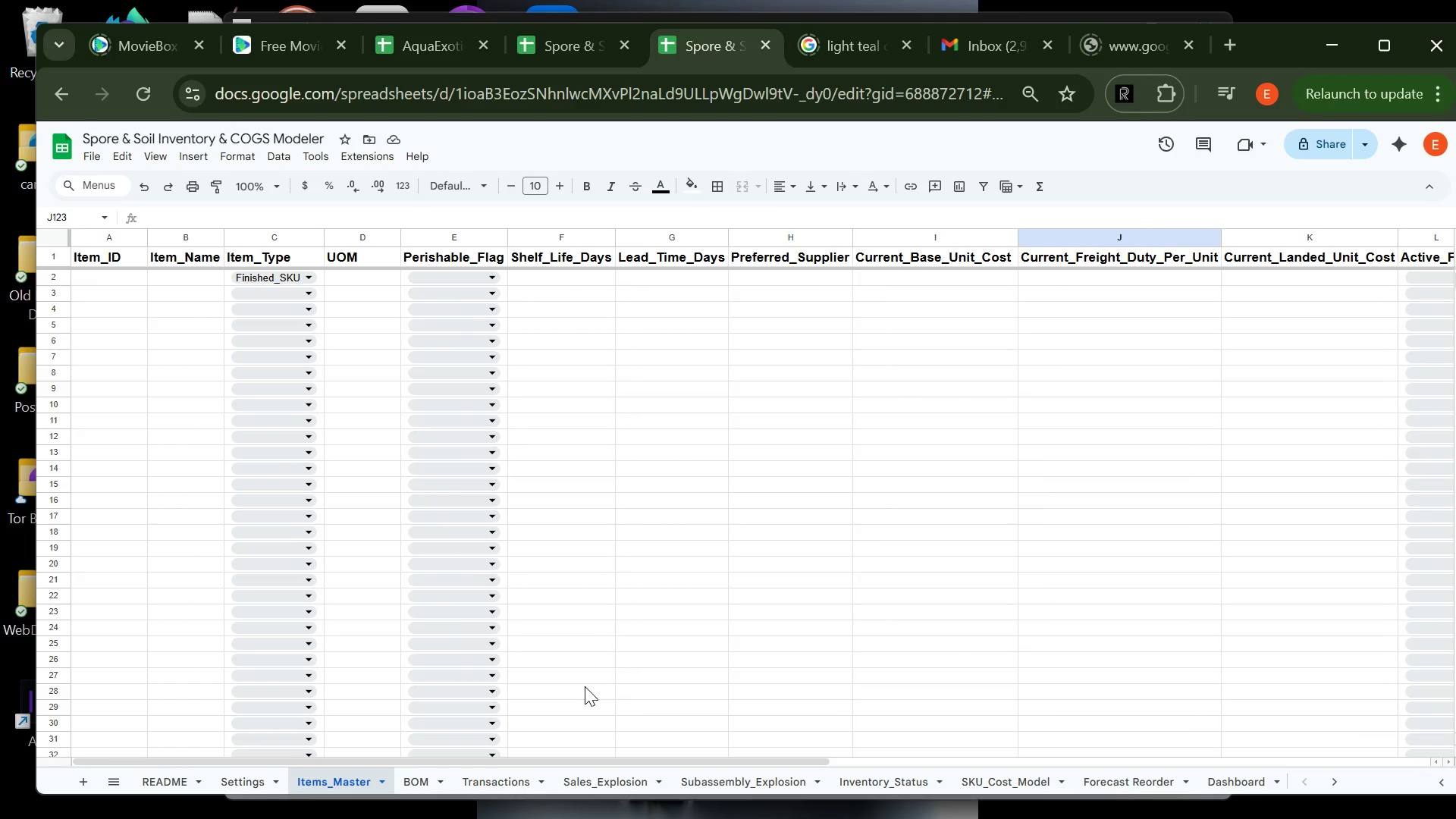 
left_click([117, 277])
 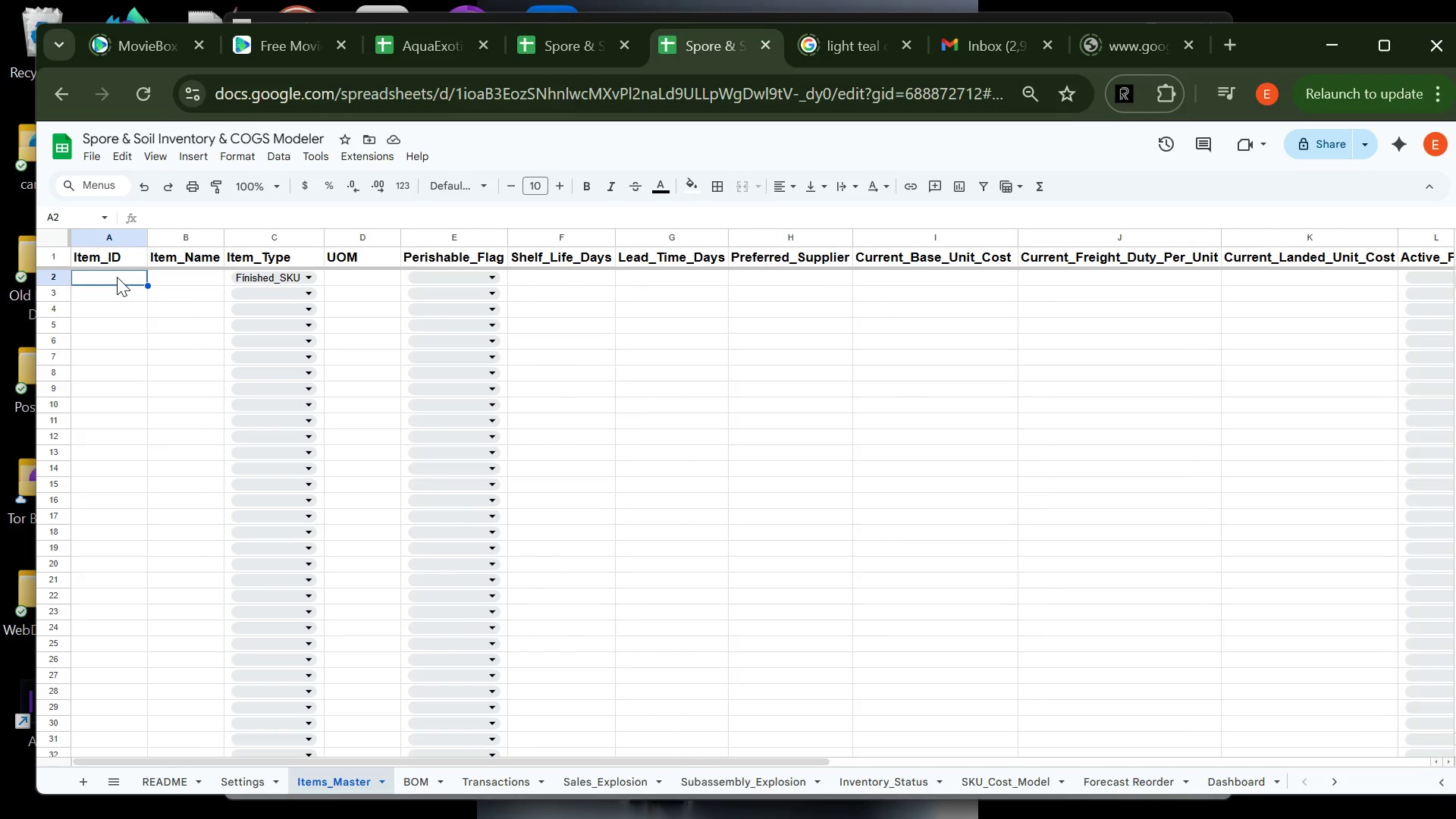 
type(RAW001)
key(Backspace)
key(Backspace)
key(Backspace)
type(=001)
key(Tab)
 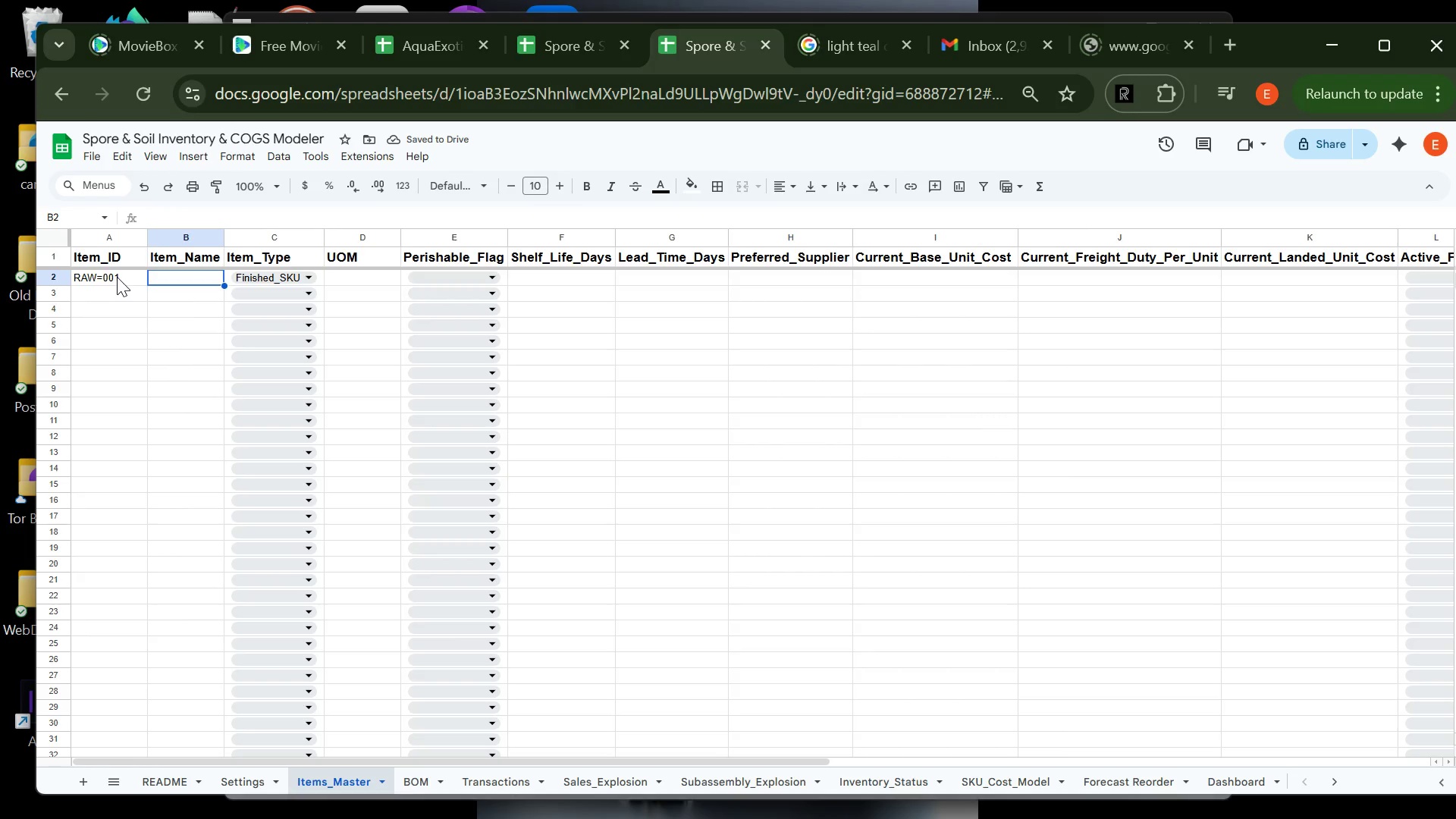 
type(Substrate)
 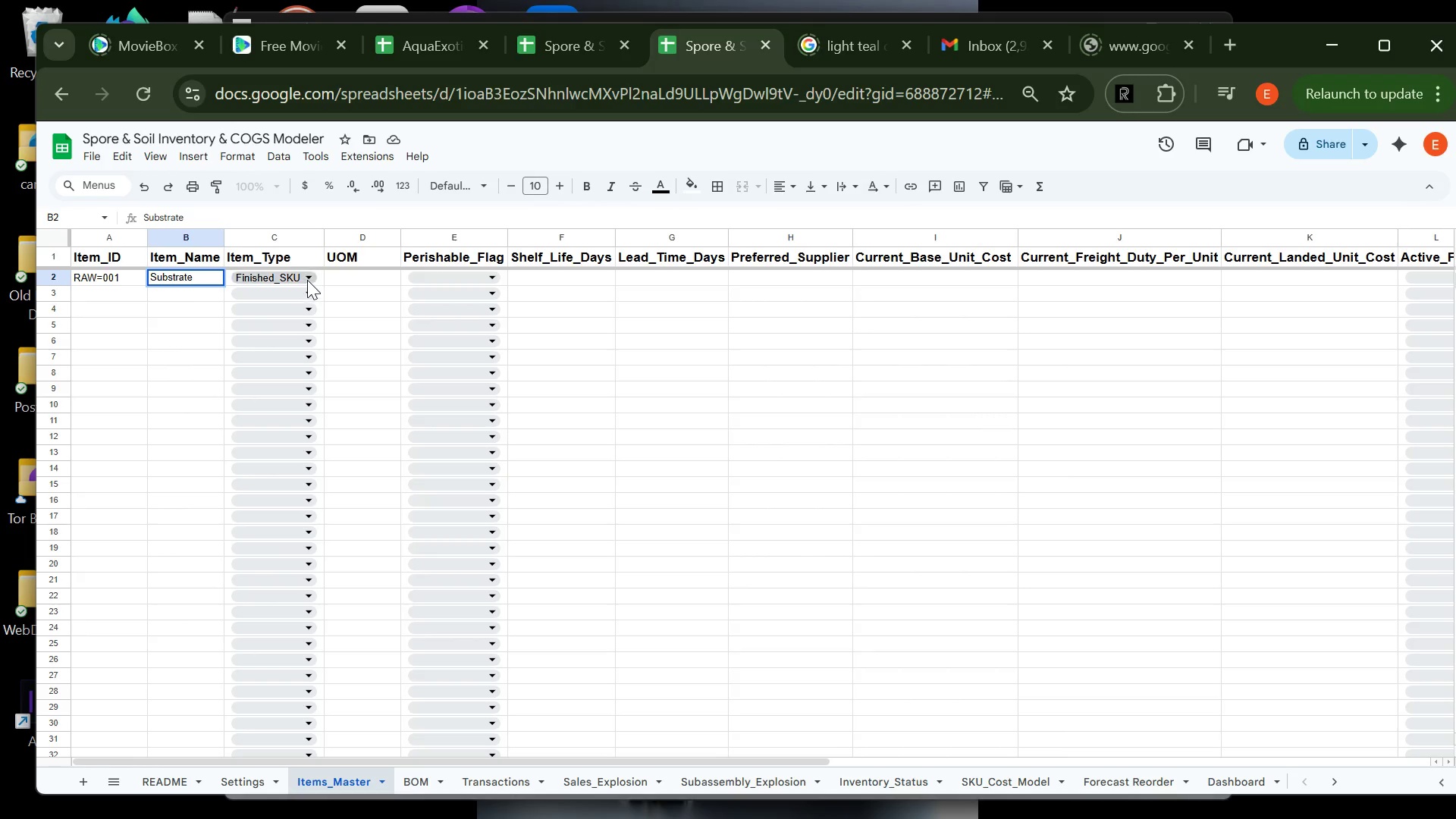 
left_click([308, 269])
 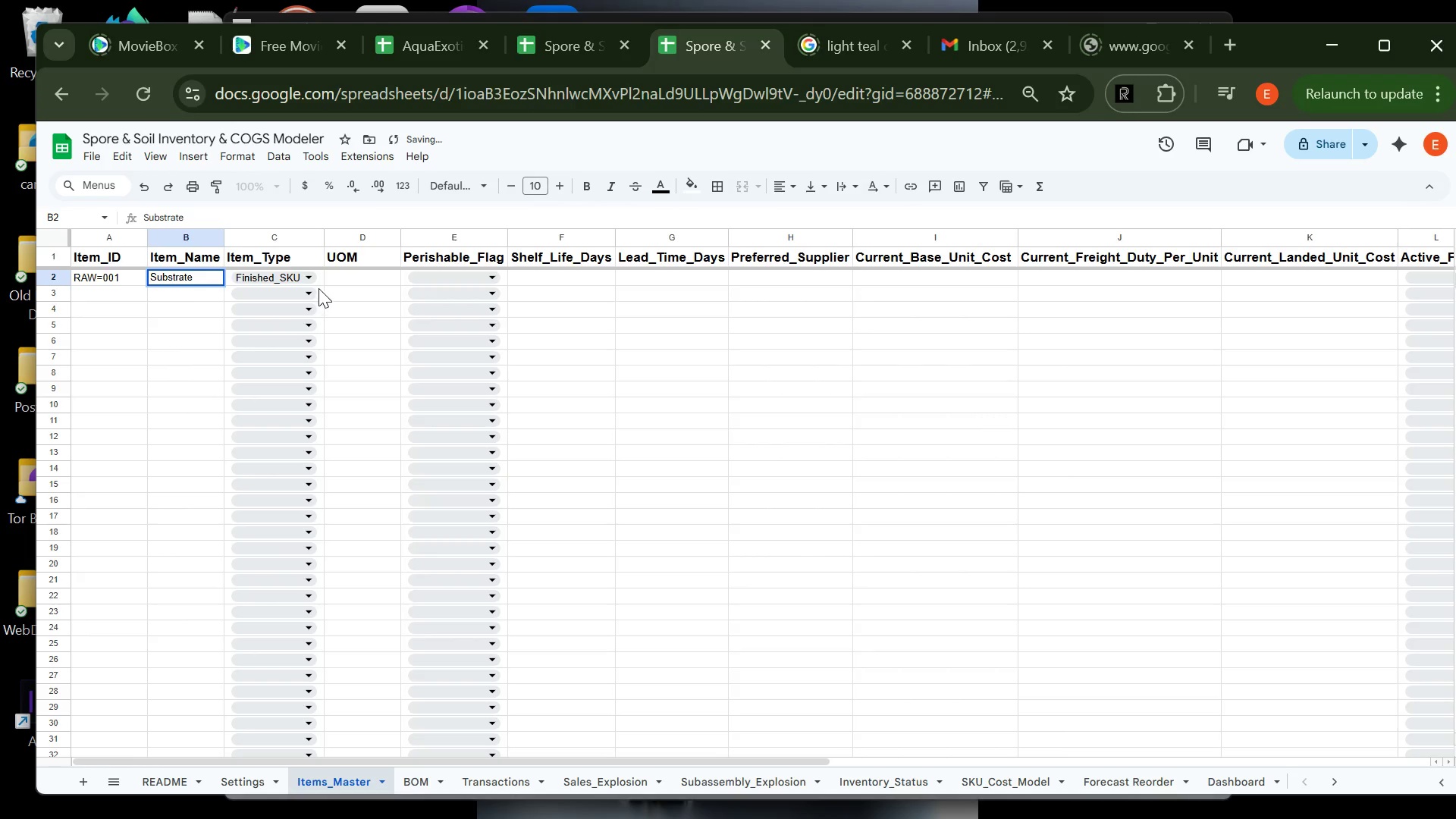 
left_click([309, 279])
 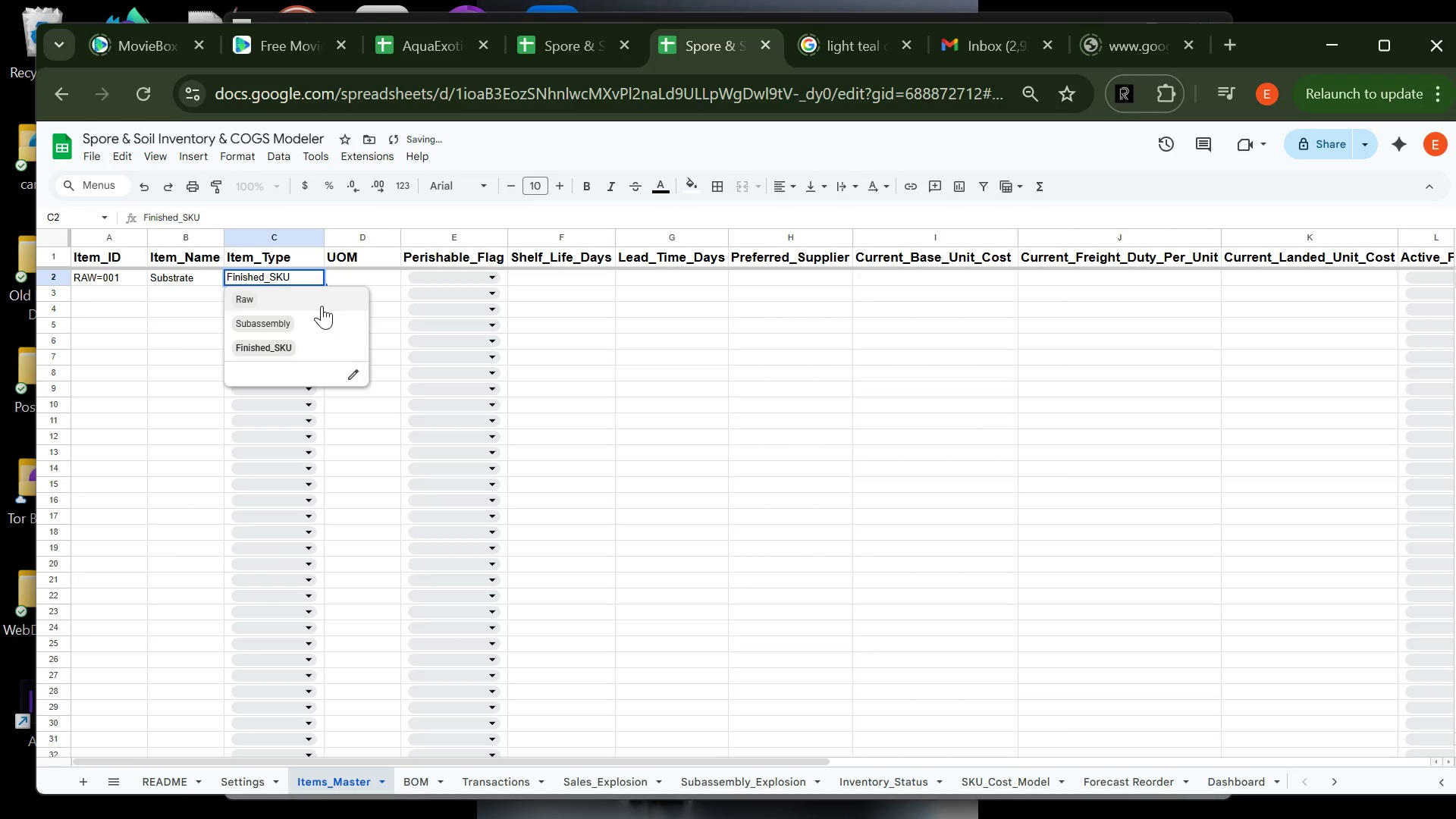 
left_click([322, 306])
 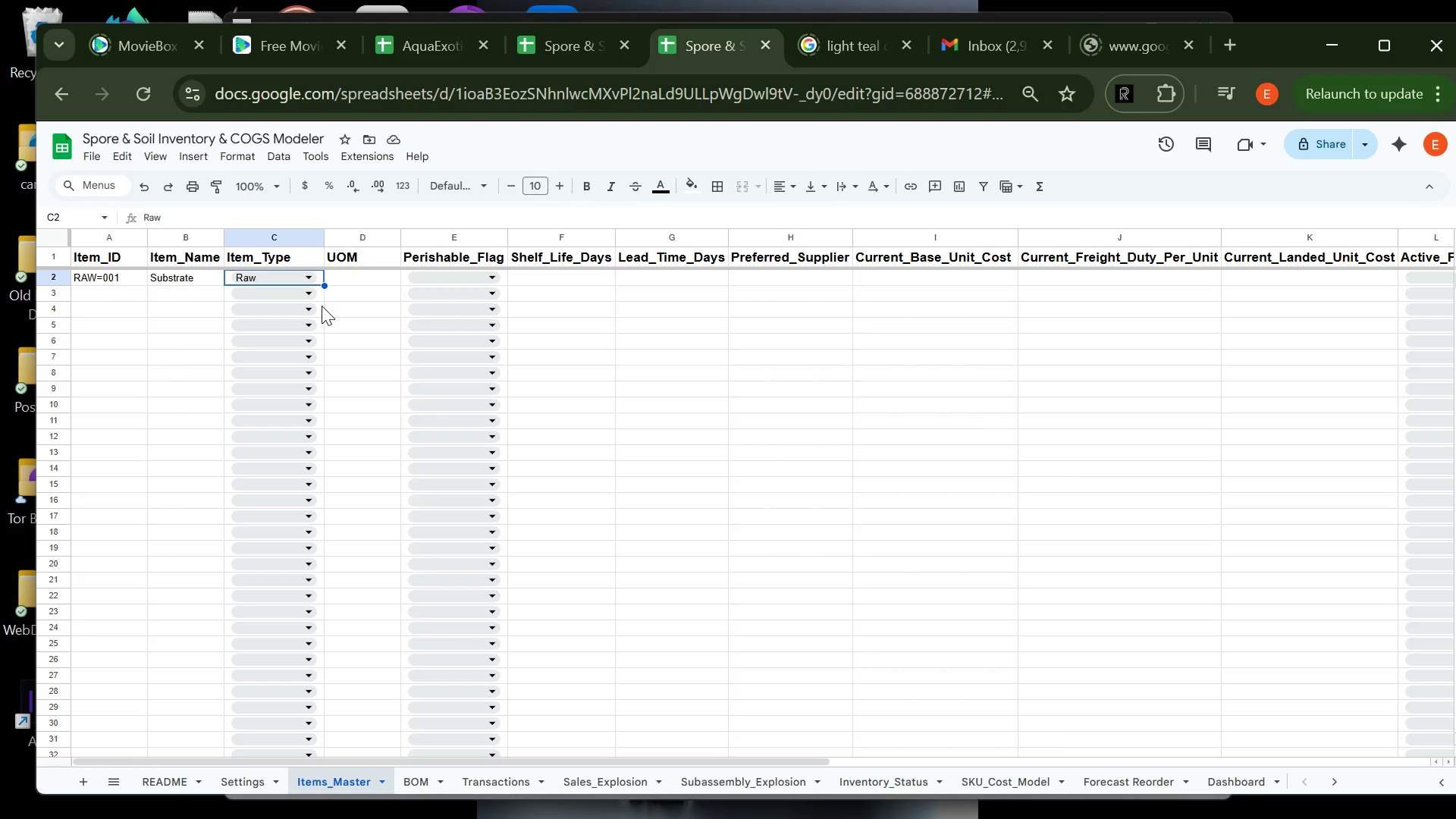 
wait(16.7)
 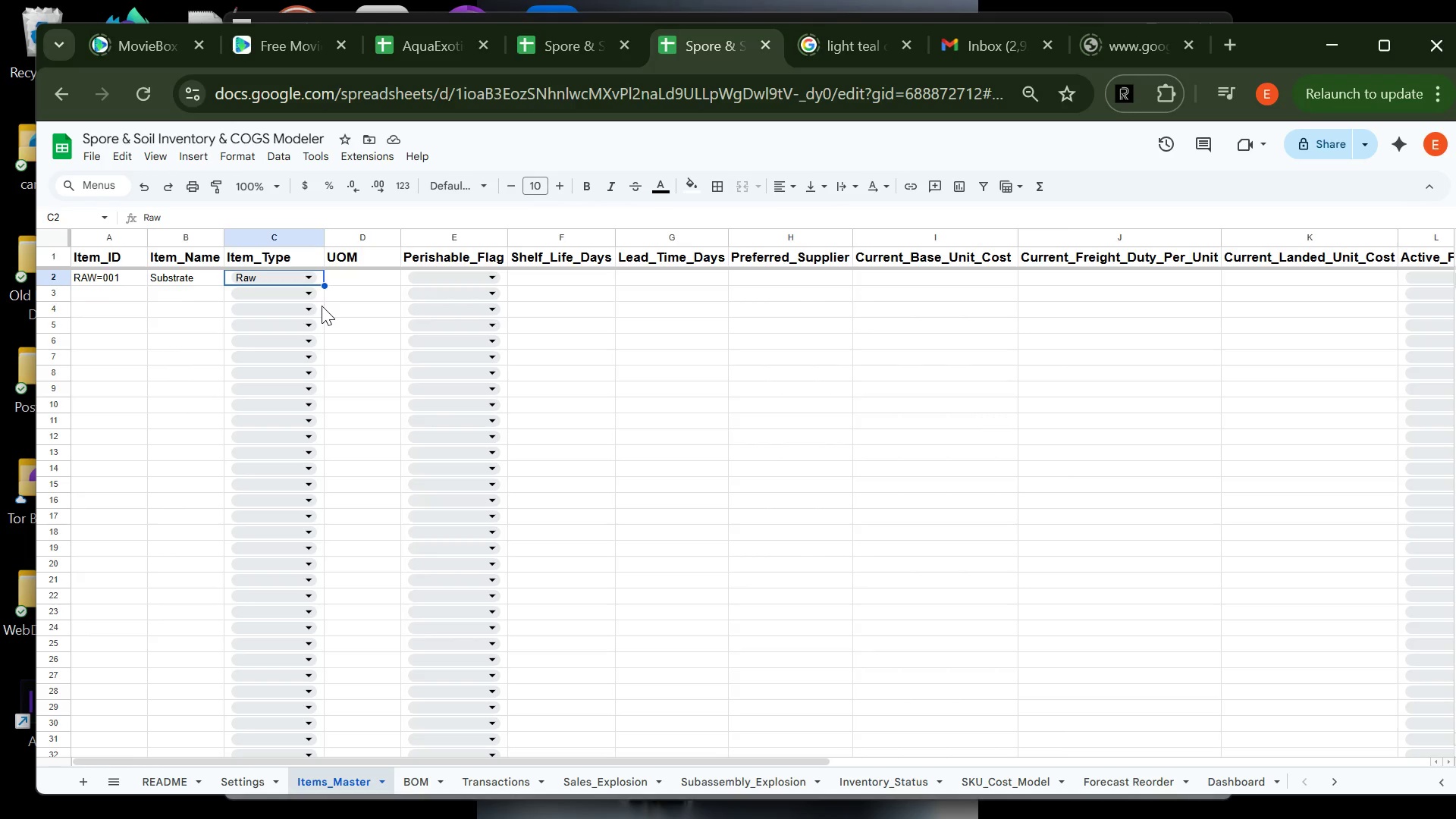 
left_click([354, 281])
 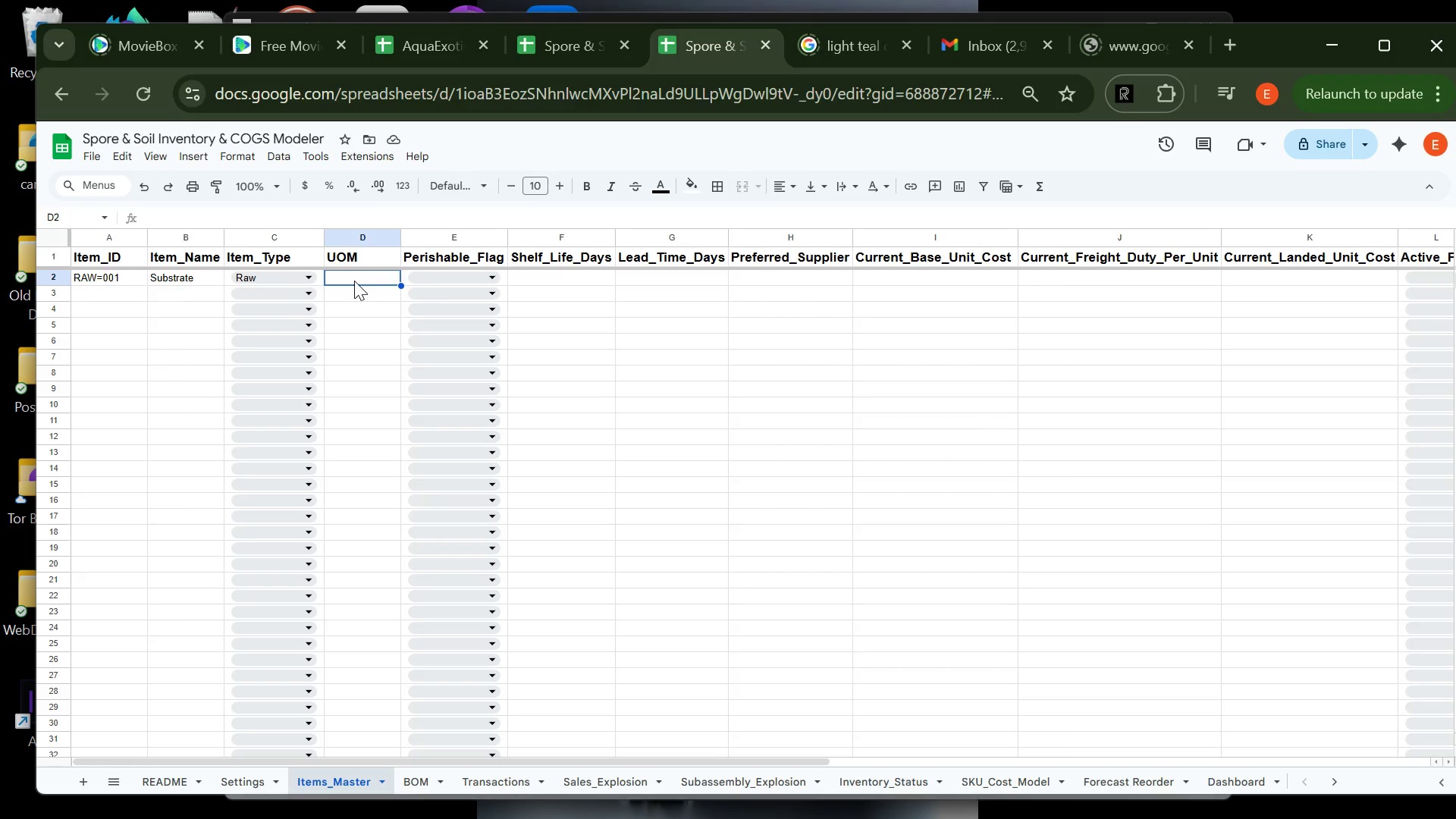 
type(kg)
 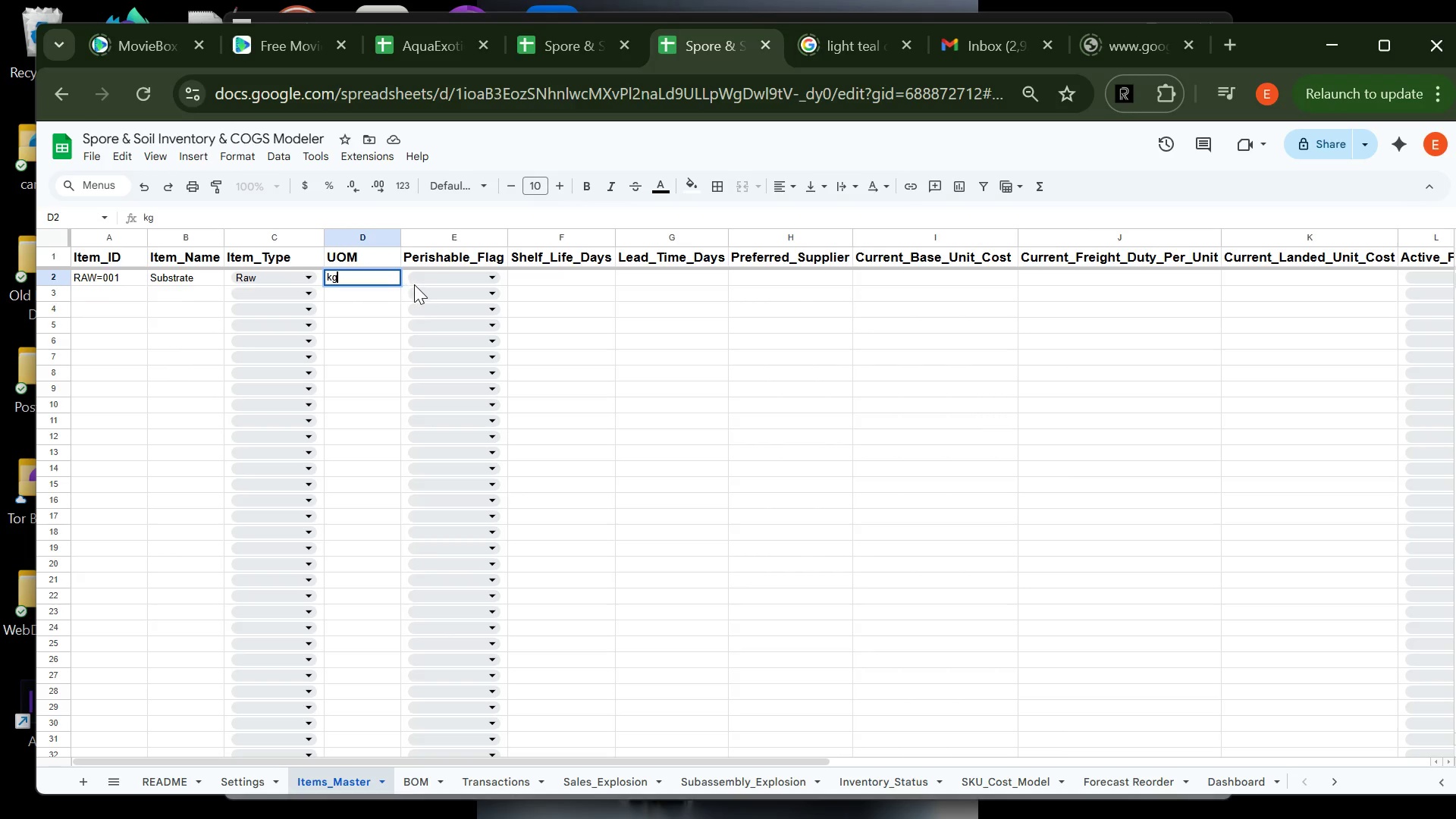 
left_click_drag(start_coordinate=[416, 284], to_coordinate=[425, 281])
 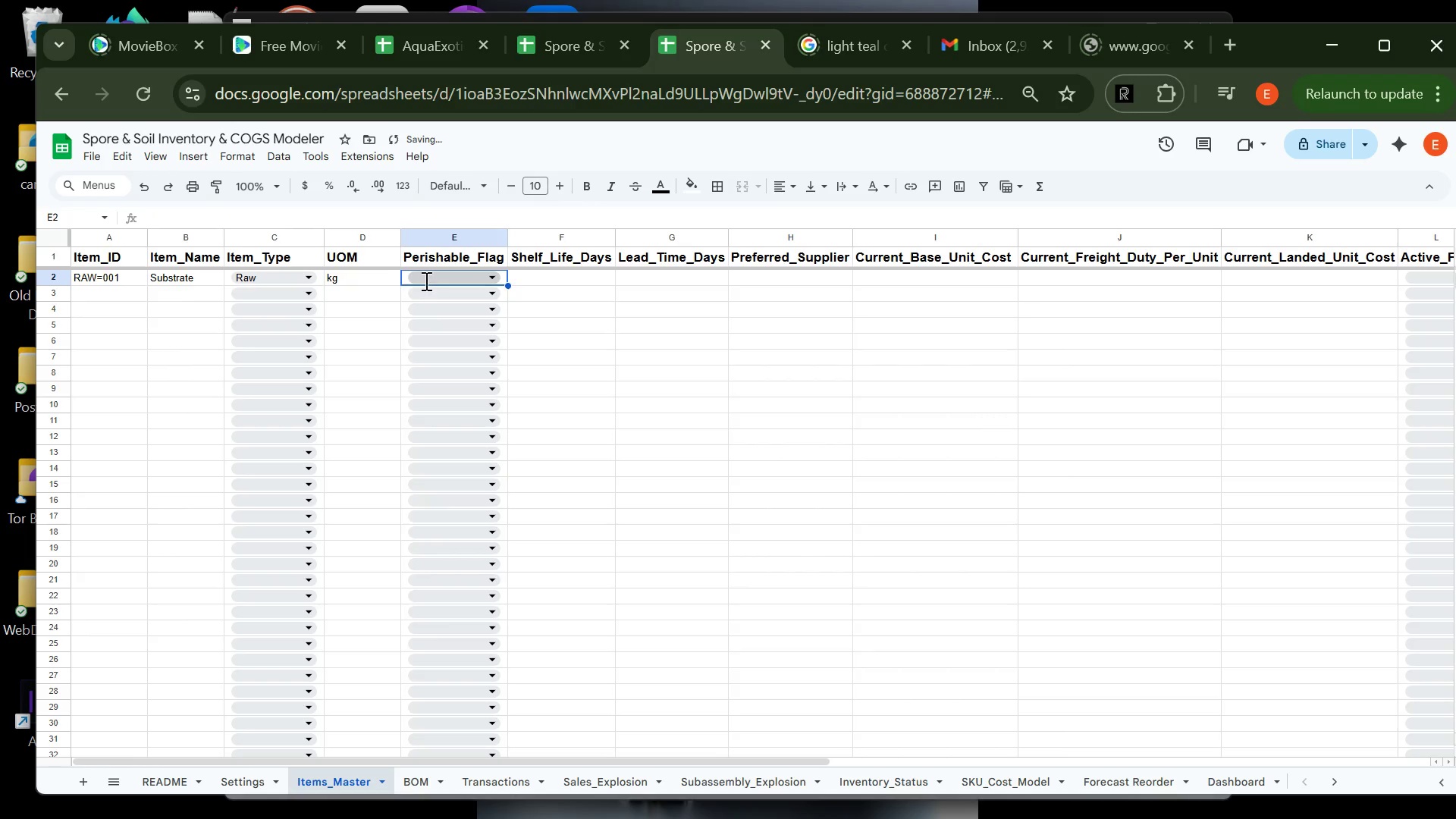 
left_click([425, 281])
 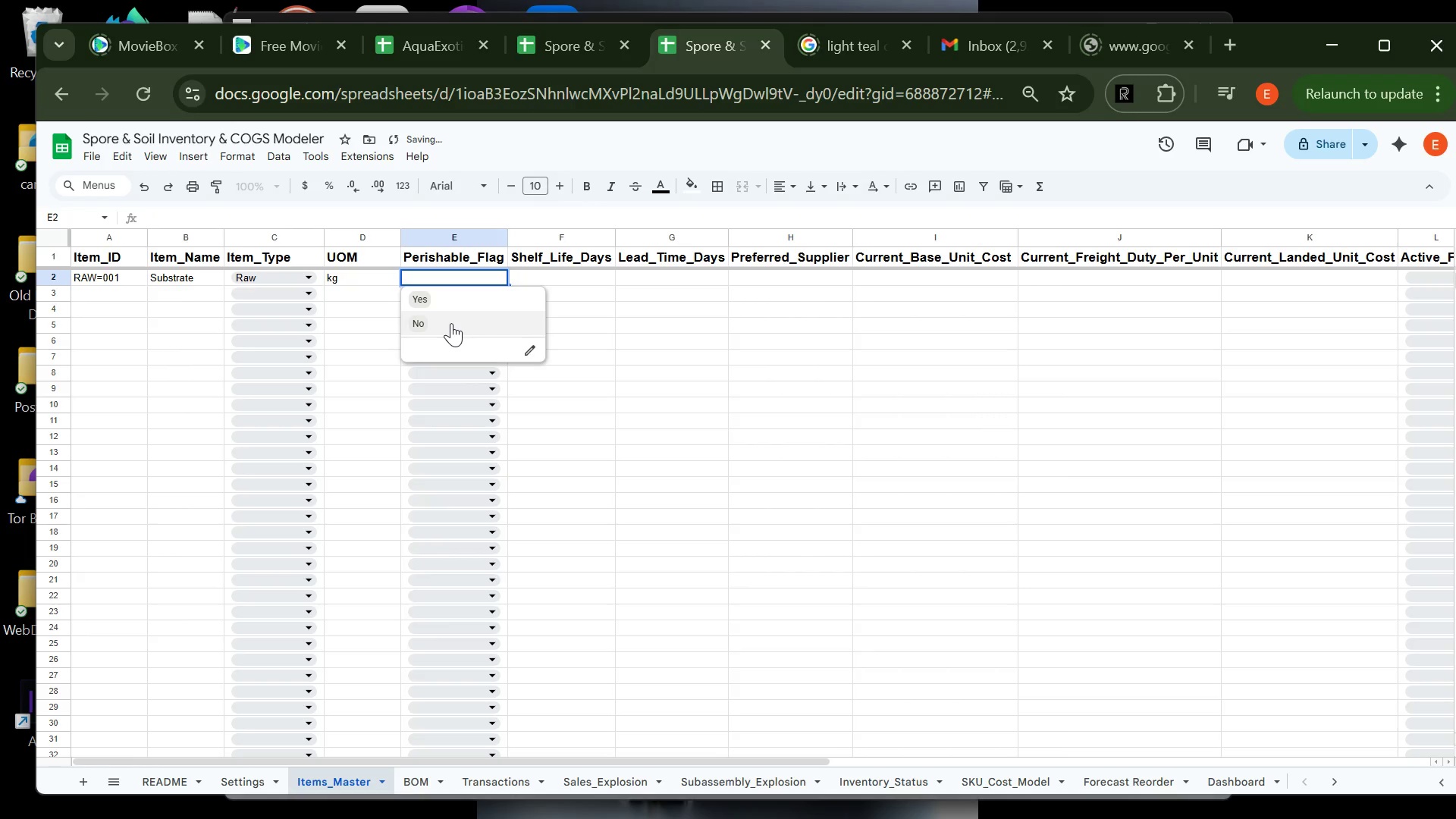 
left_click([451, 323])
 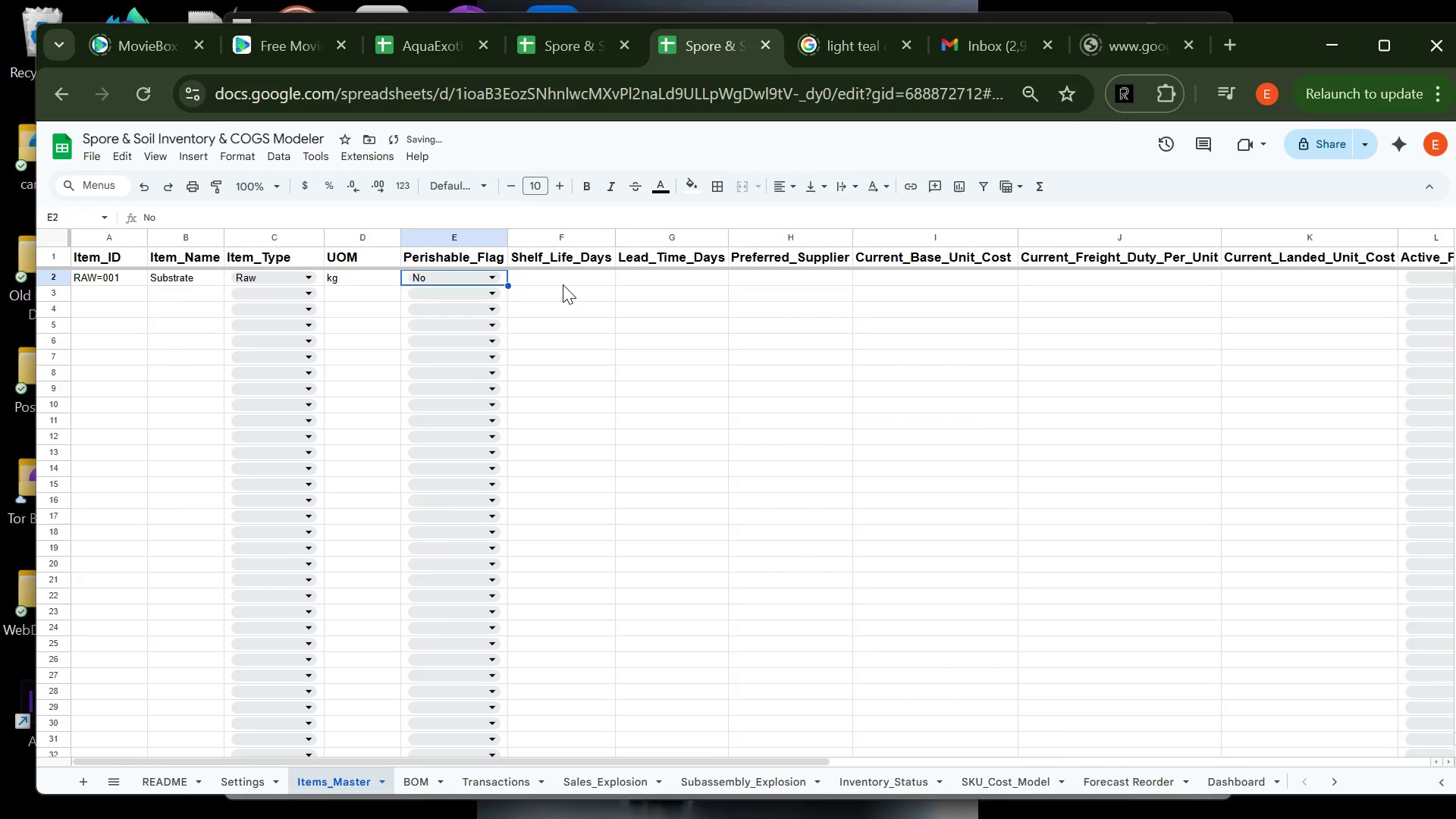 
left_click([563, 284])
 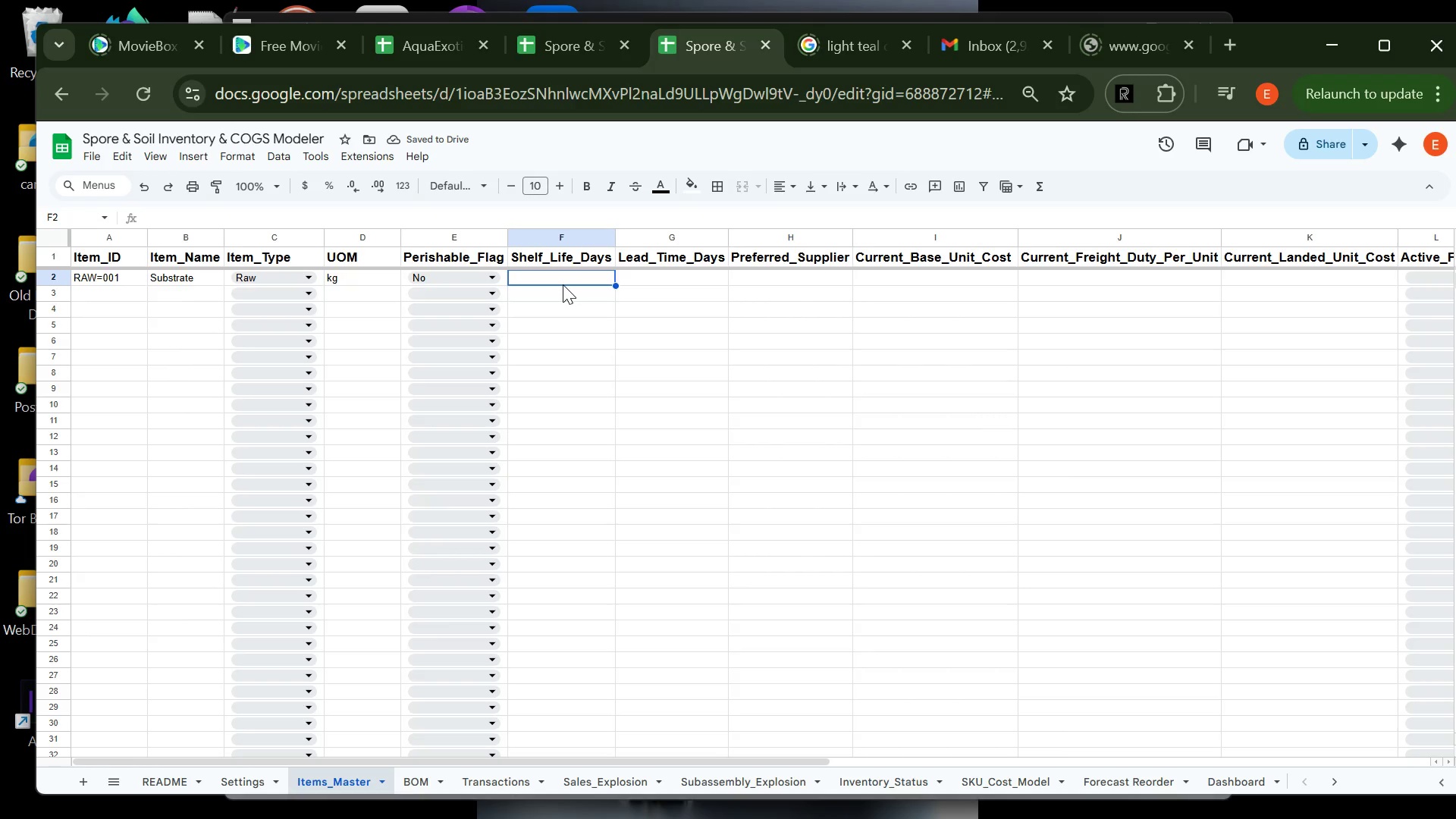 
type(0)
key(Tab)
type(21)
key(Tab)
 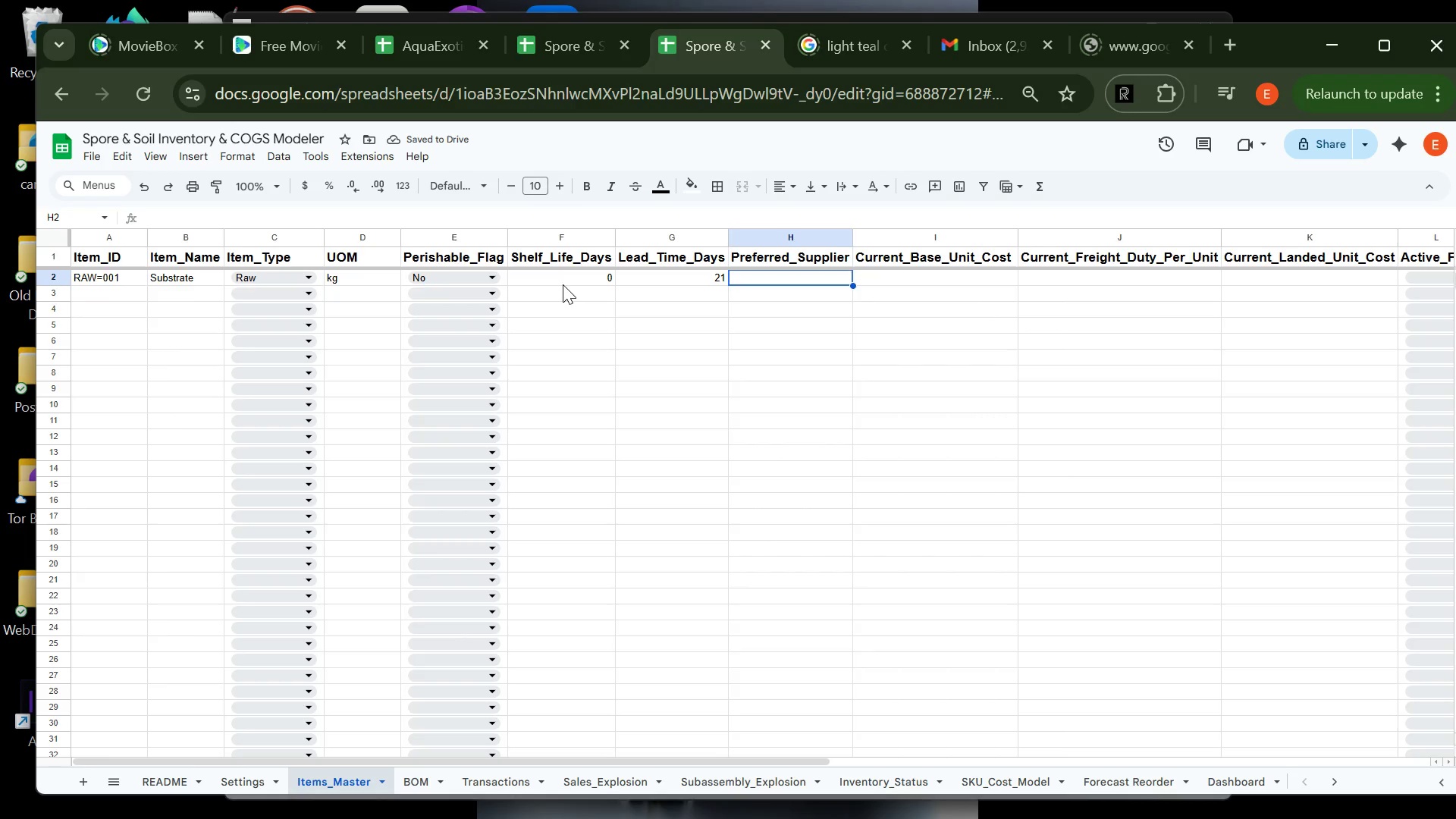 
wait(5.97)
 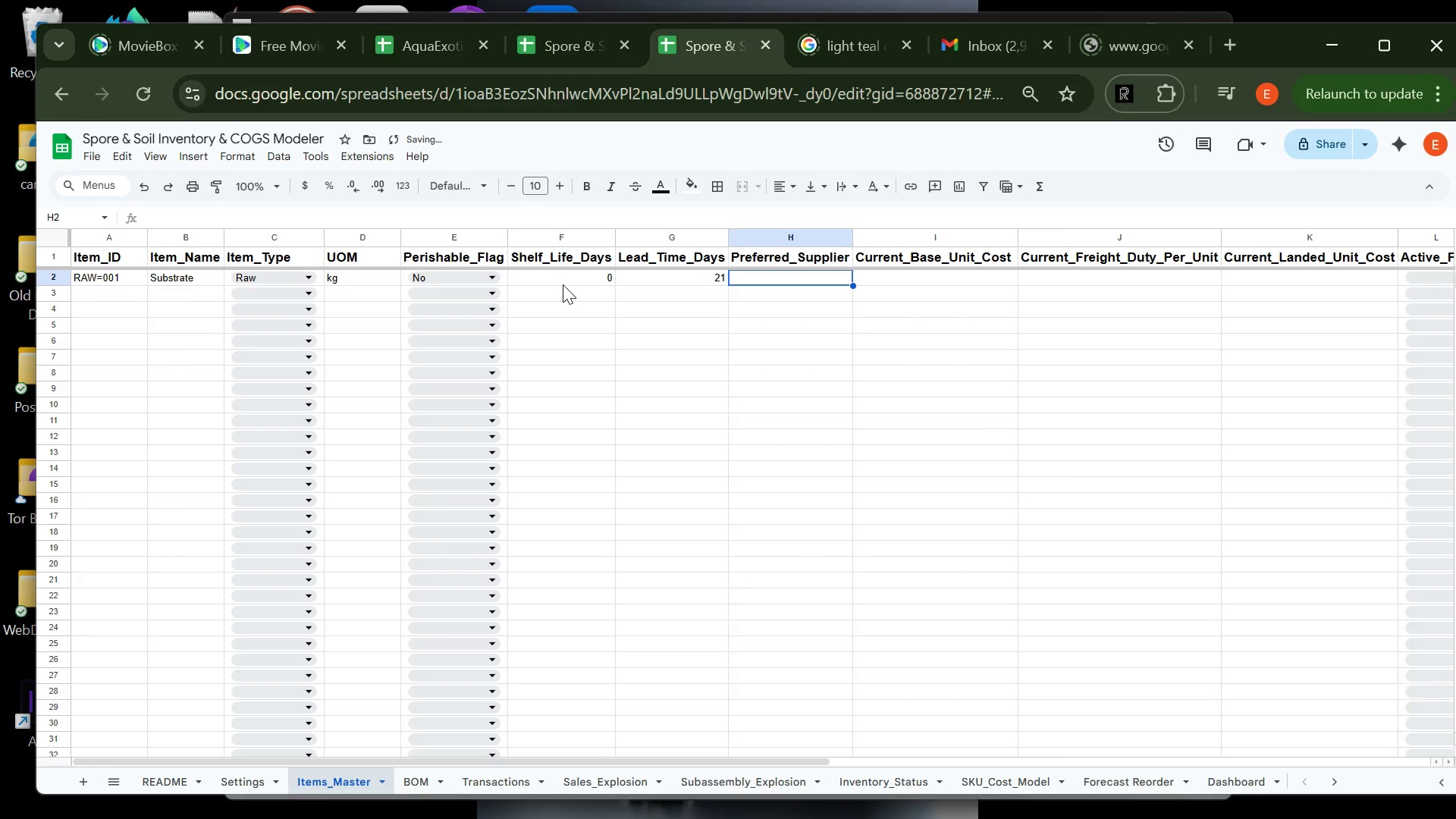 
type(SilBlenc)
key(Backspace)
key(Backspace)
key(Backspace)
key(Backspace)
key(Backspace)
key(Backspace)
key(Backspace)
type(oilBlend Co)
key(Tab)
type(3)
key(Tab)
 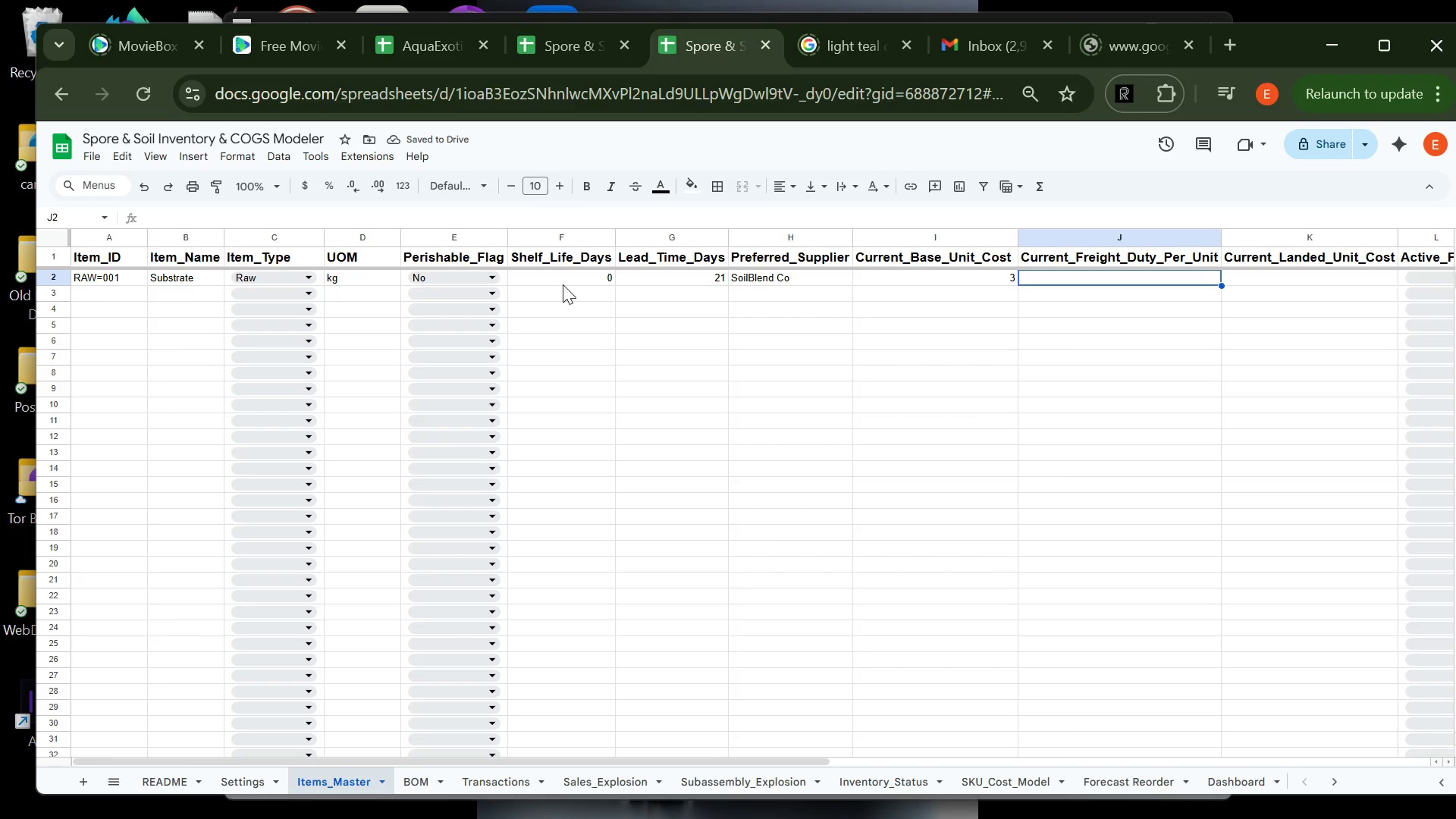 
wait(6.45)
 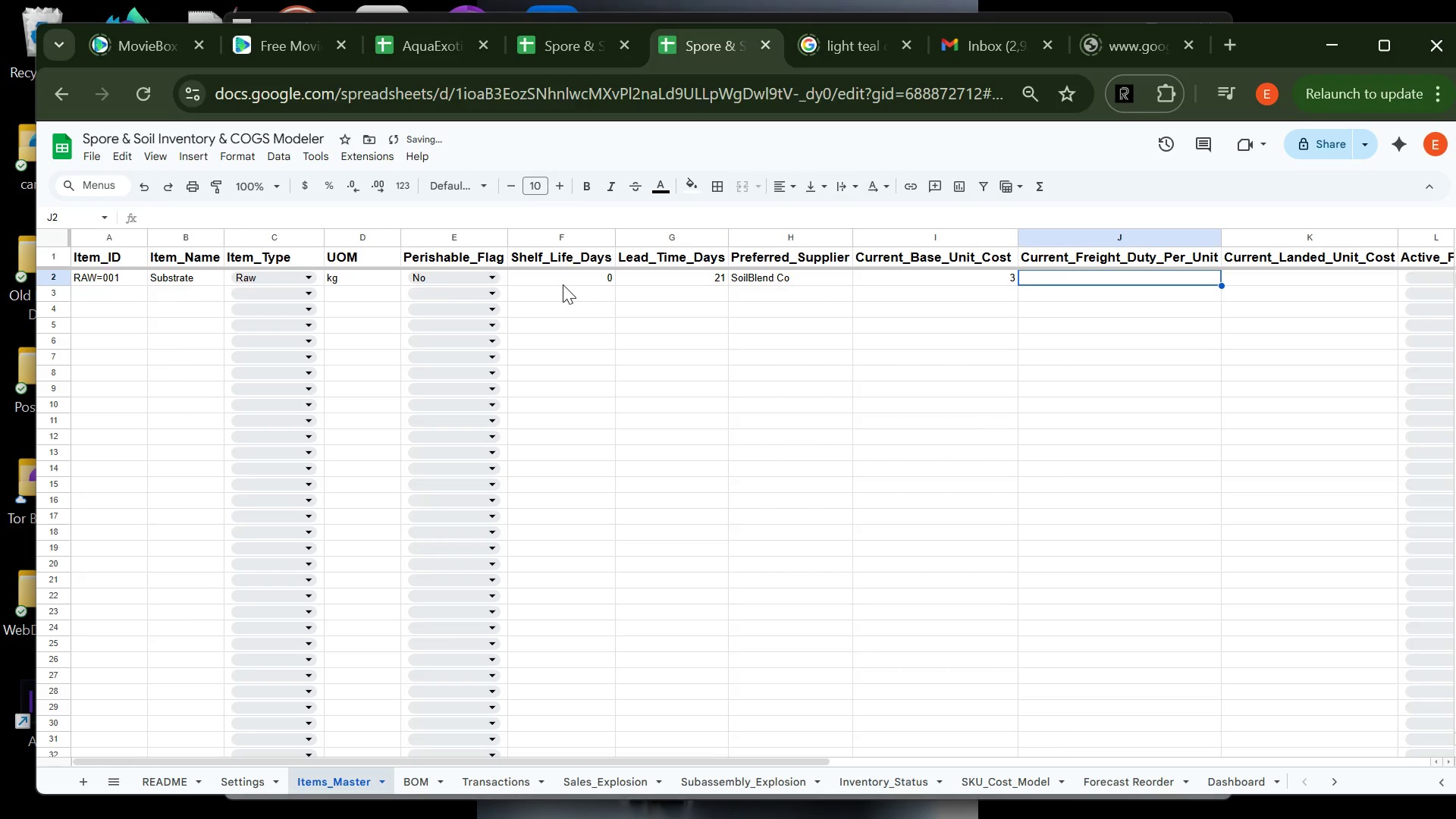 
key(0)
 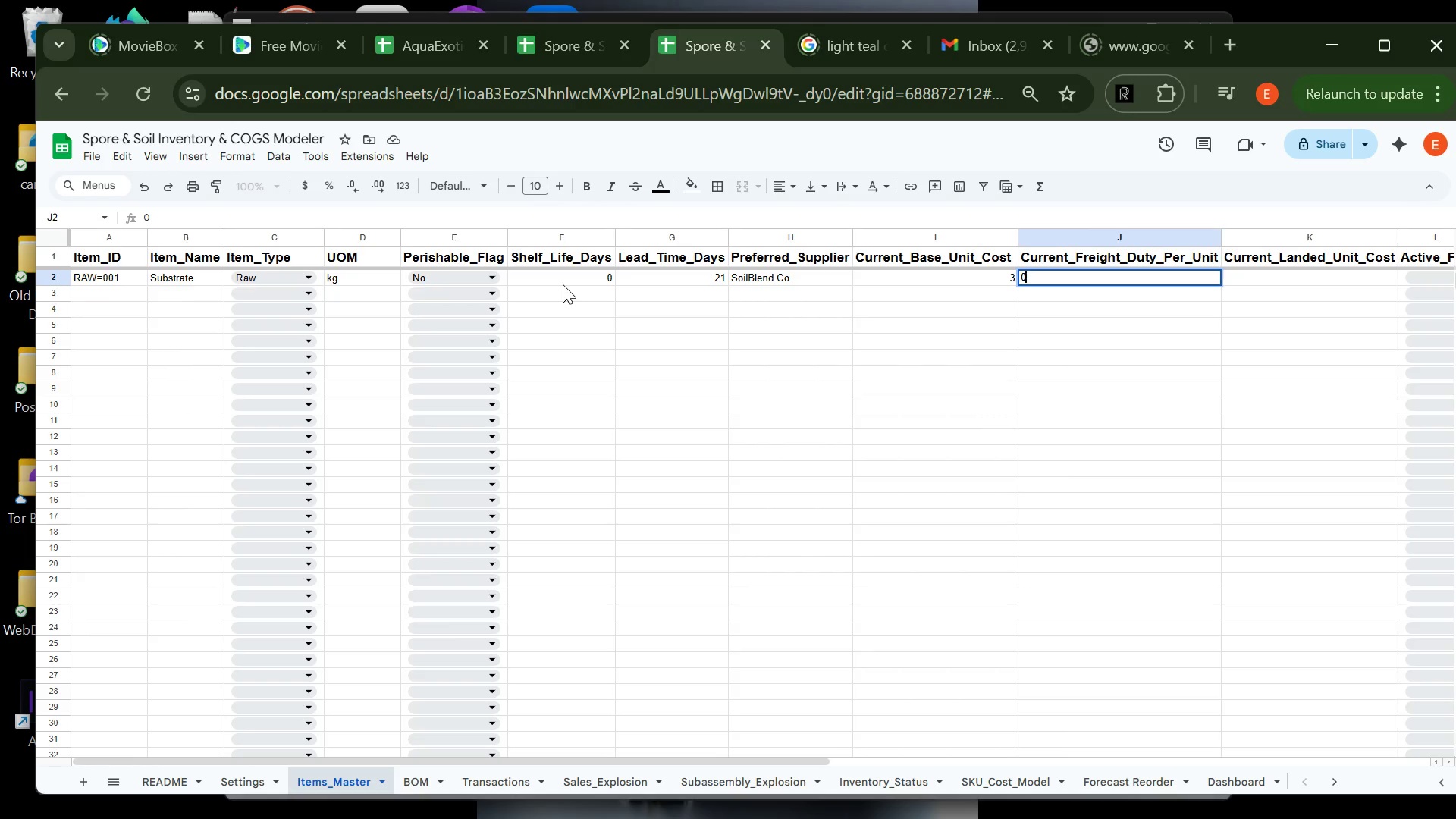 
key(Period)
 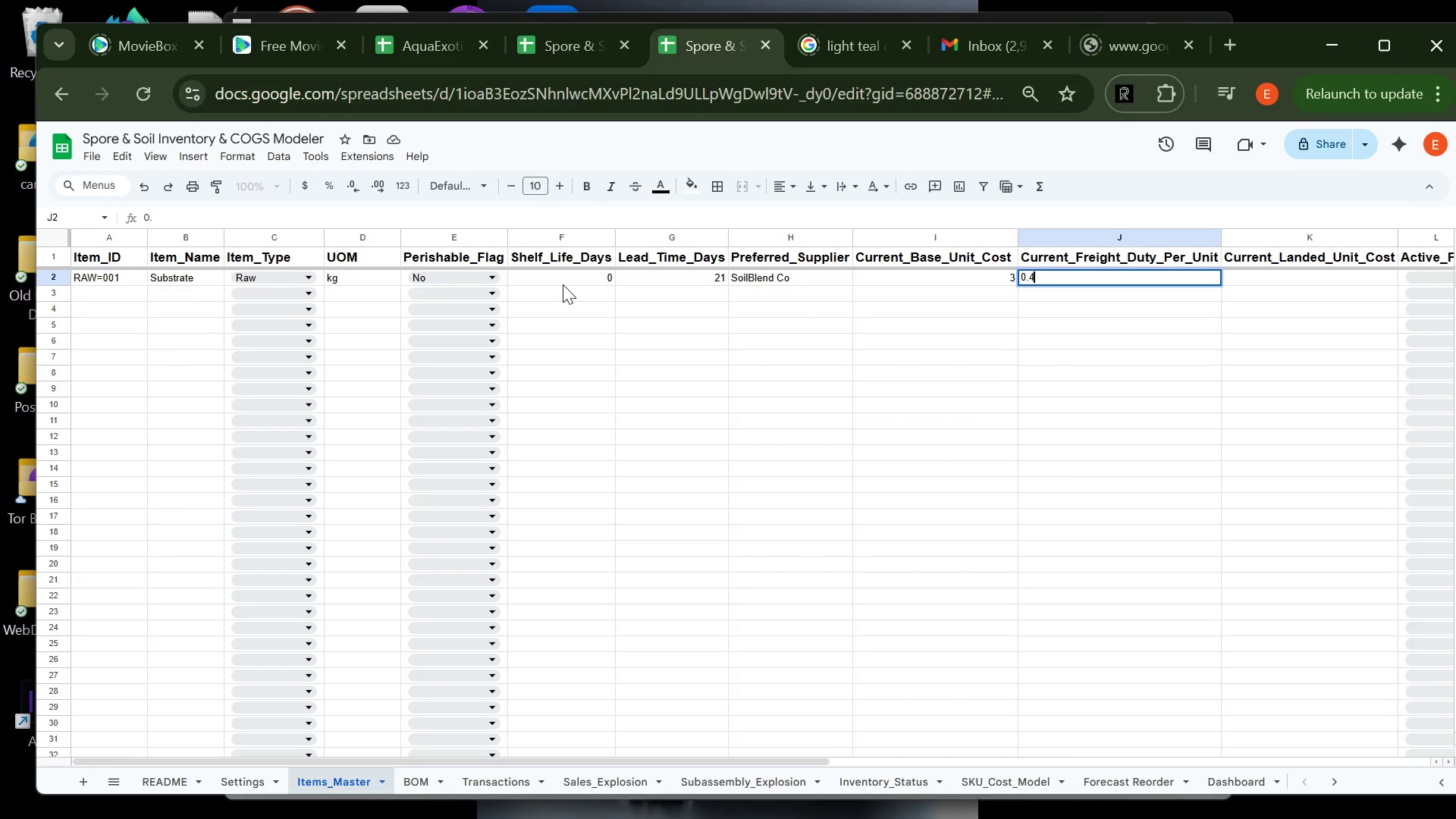 
key(4)
 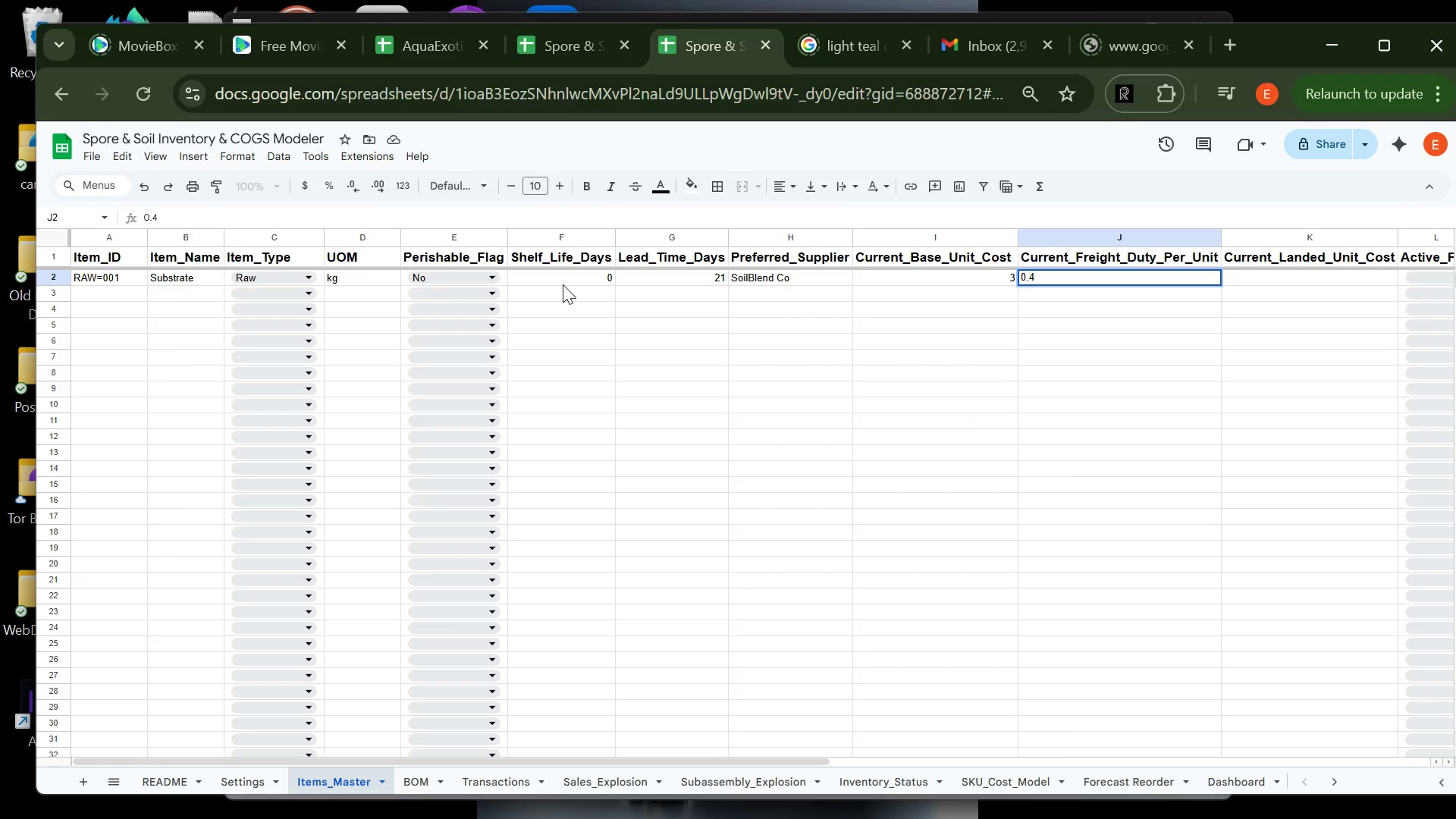 
key(Tab)
 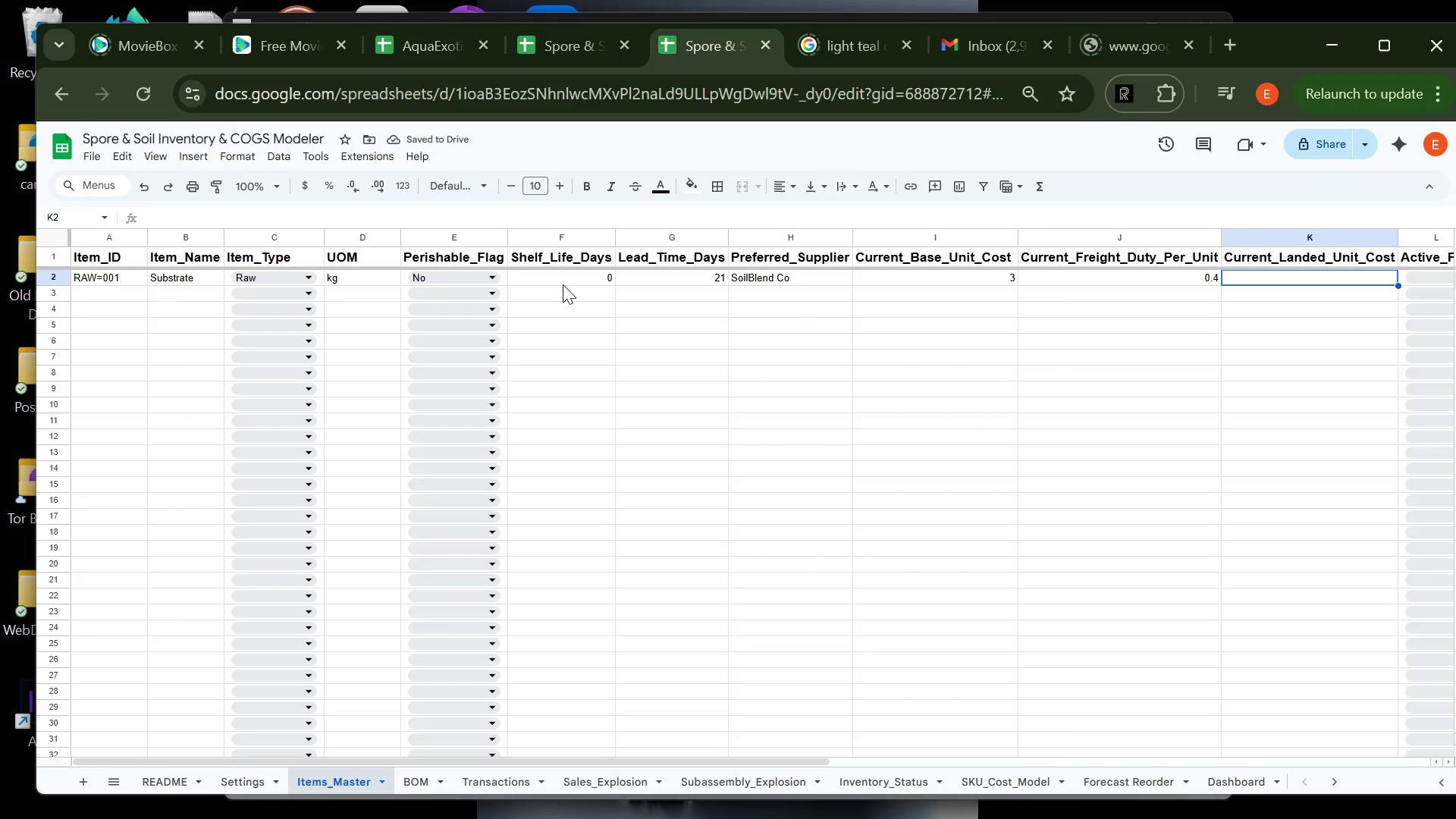 
key(0)
 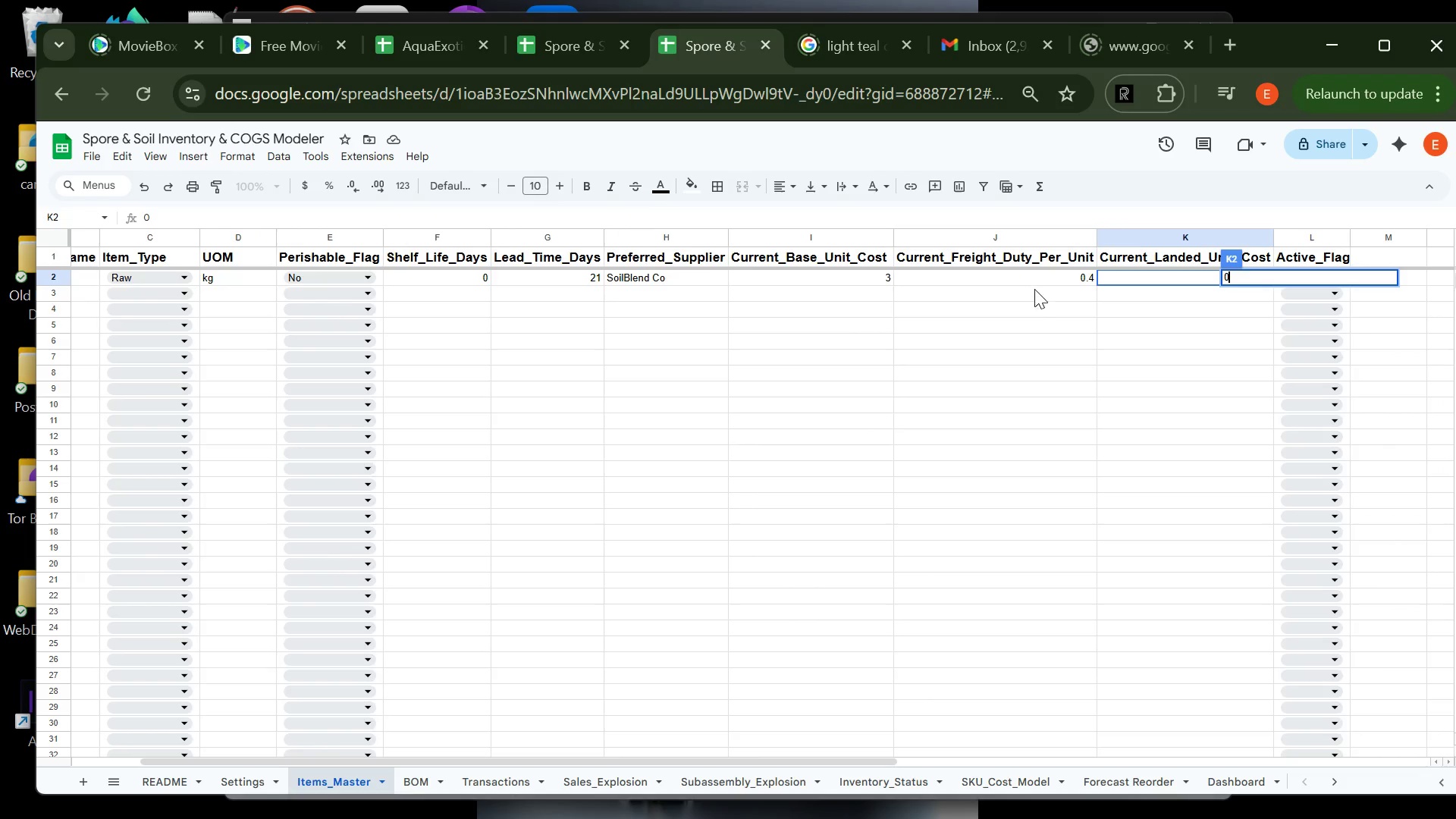 
left_click([1244, 314])
 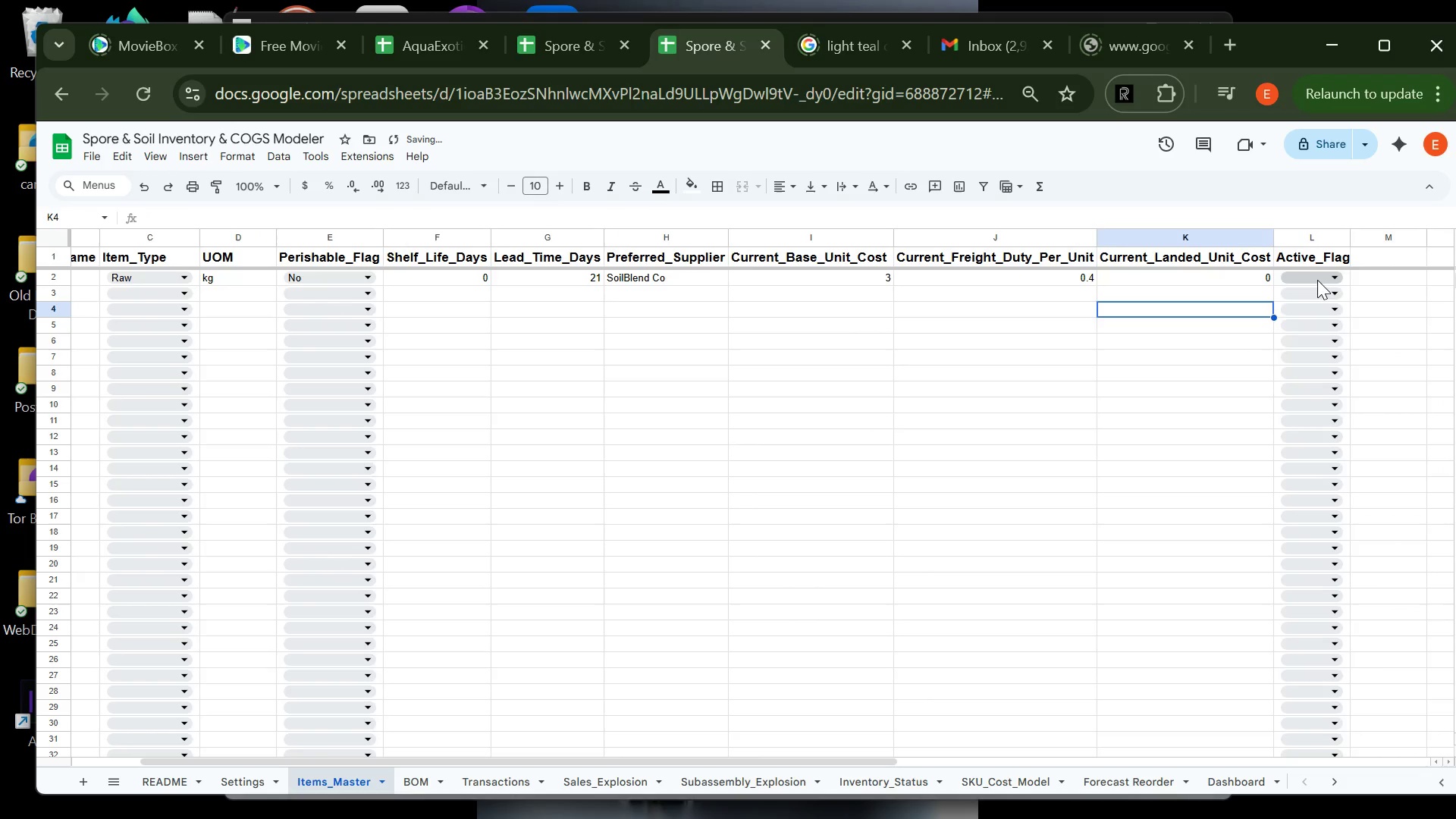 
left_click([1317, 280])
 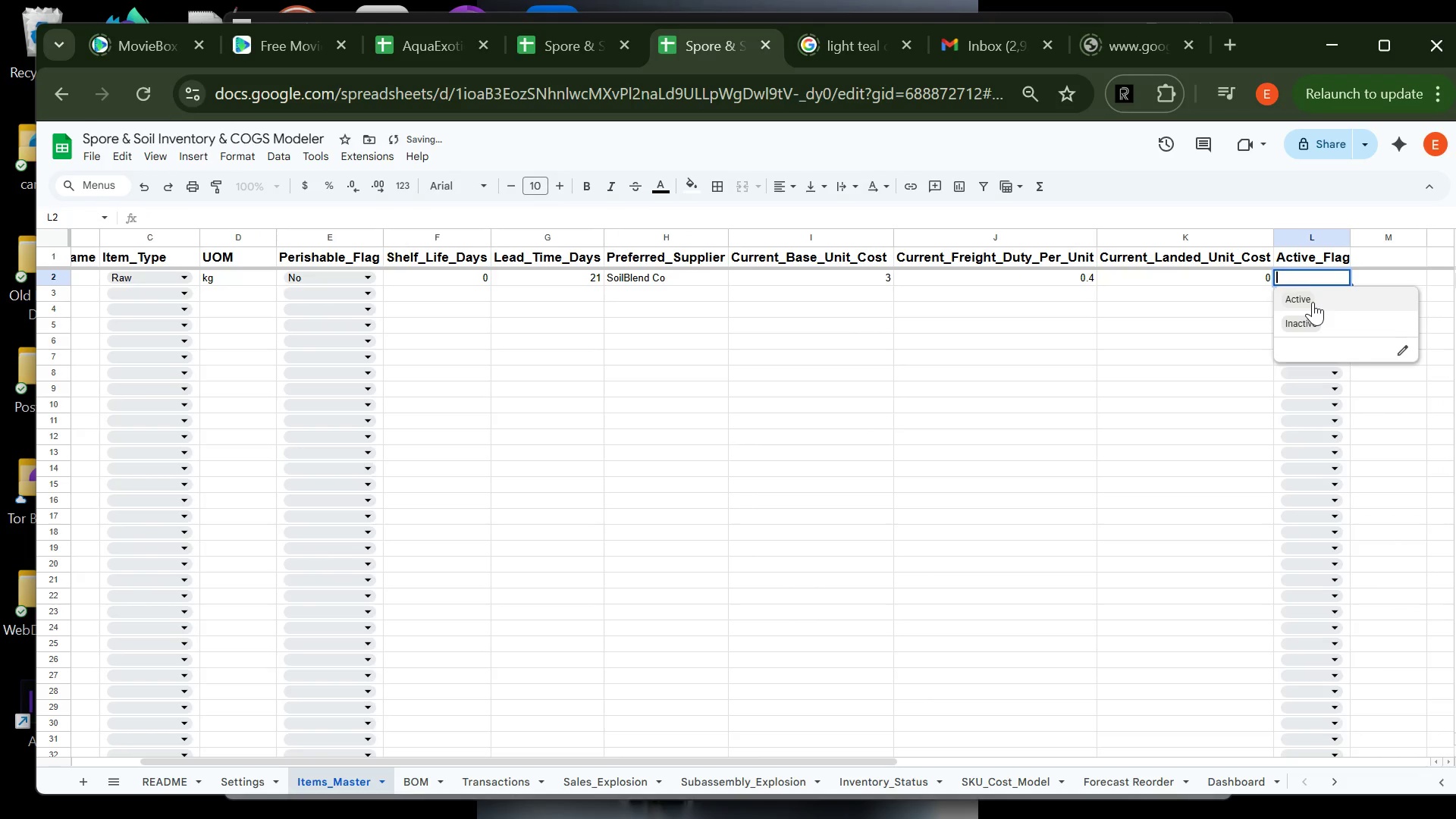 
left_click([1313, 304])
 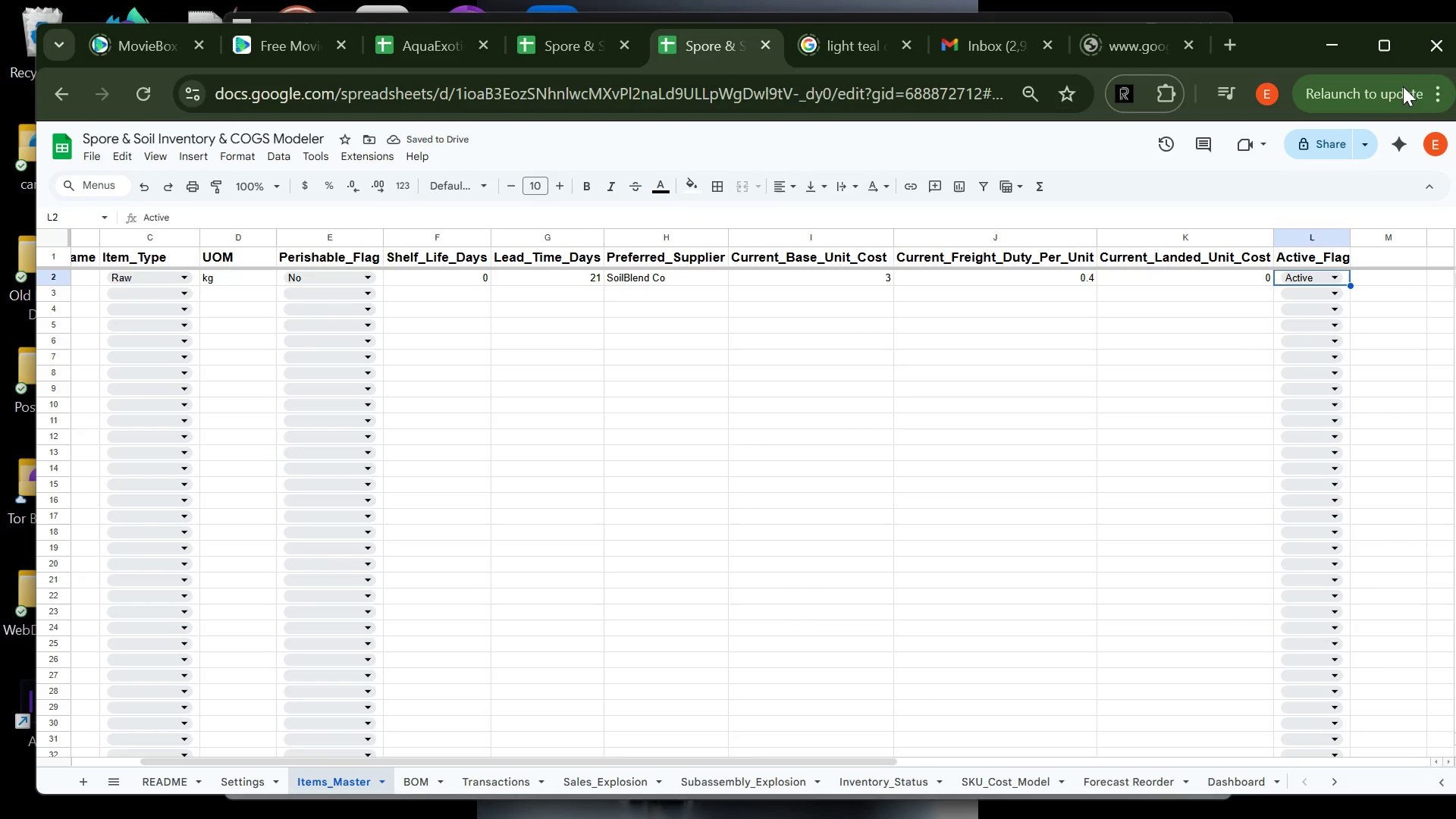 
left_click([1436, 92])
 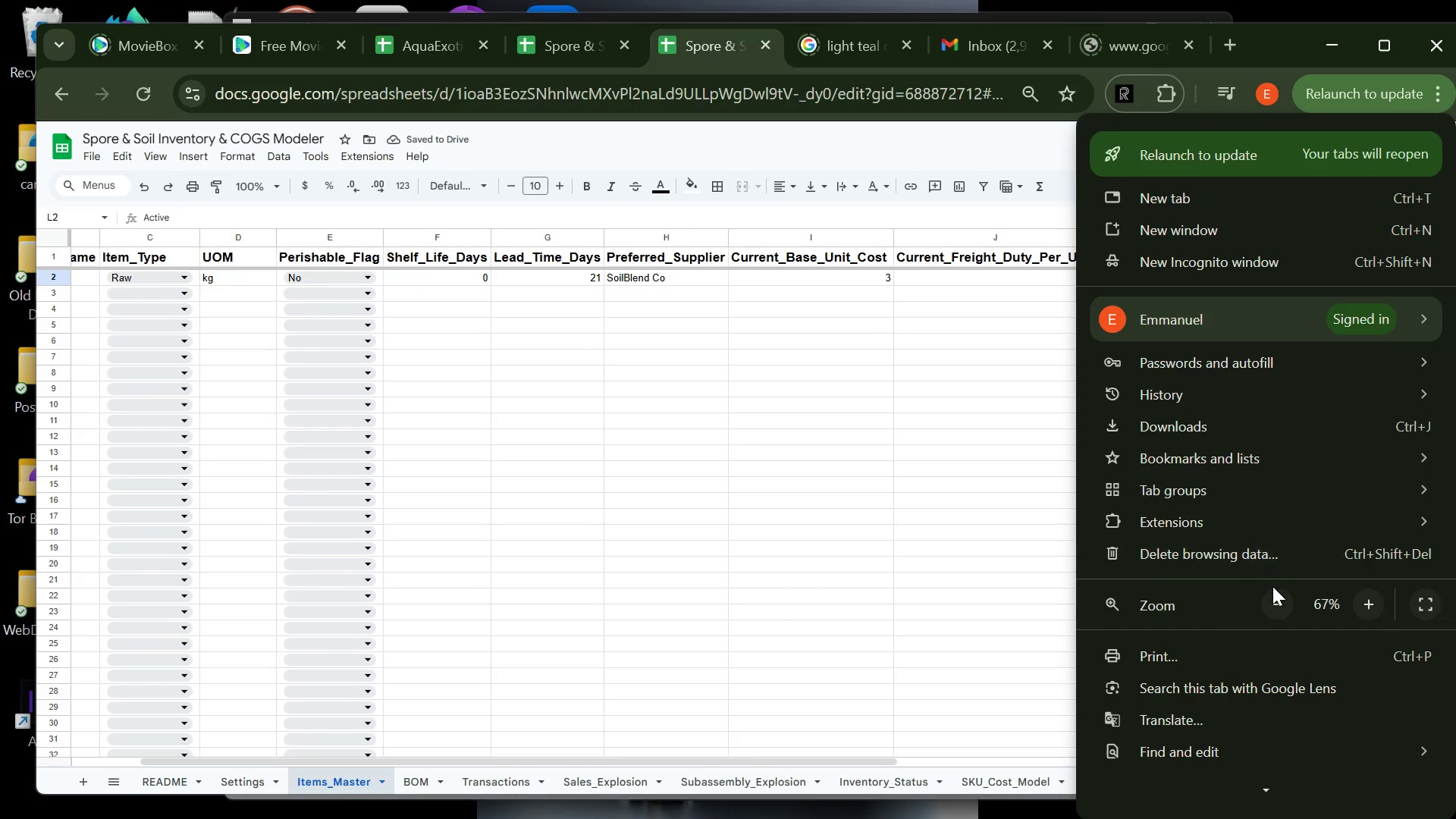 
left_click([1280, 602])
 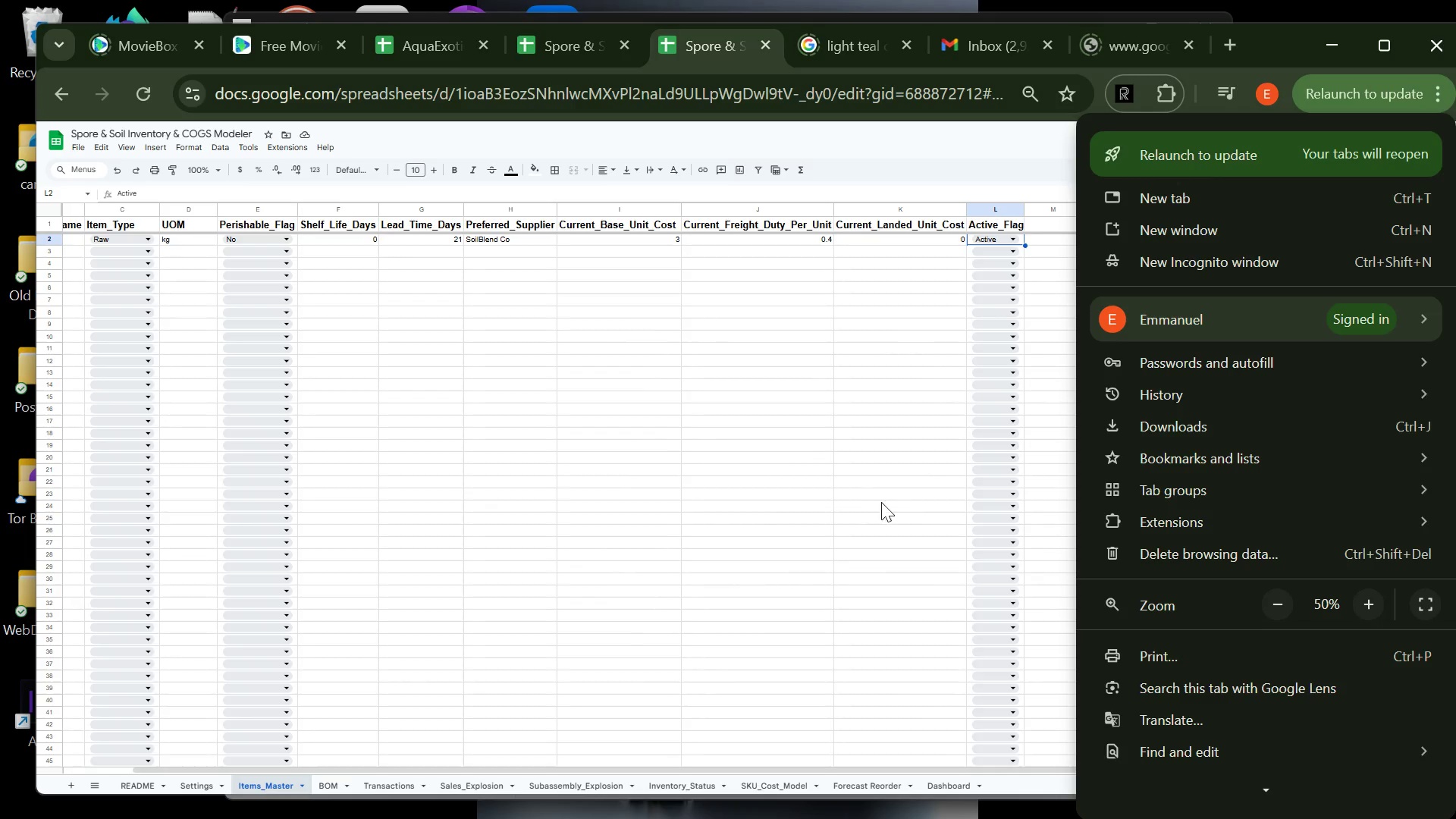 
left_click([837, 485])
 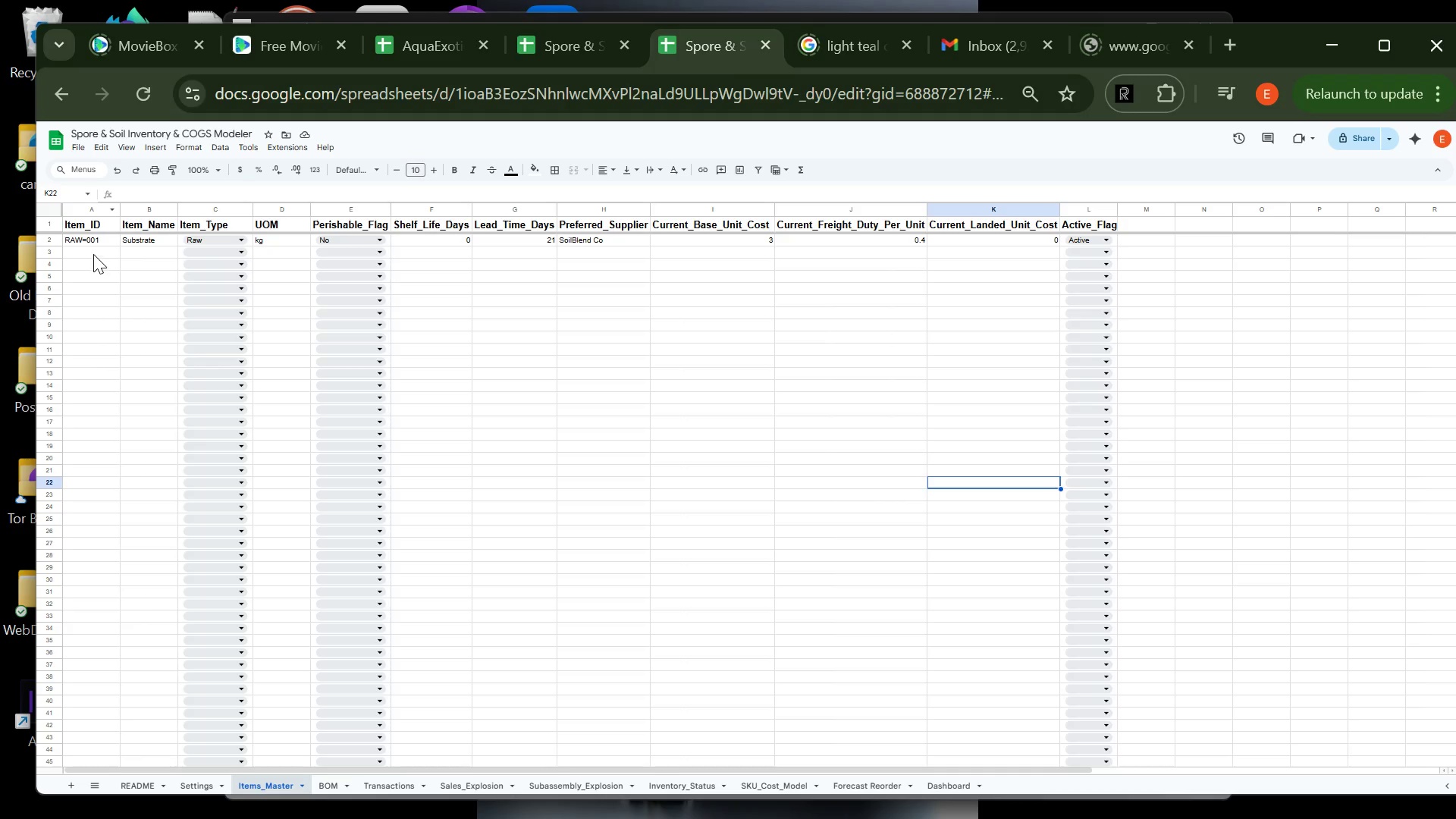 
left_click([87, 243])
 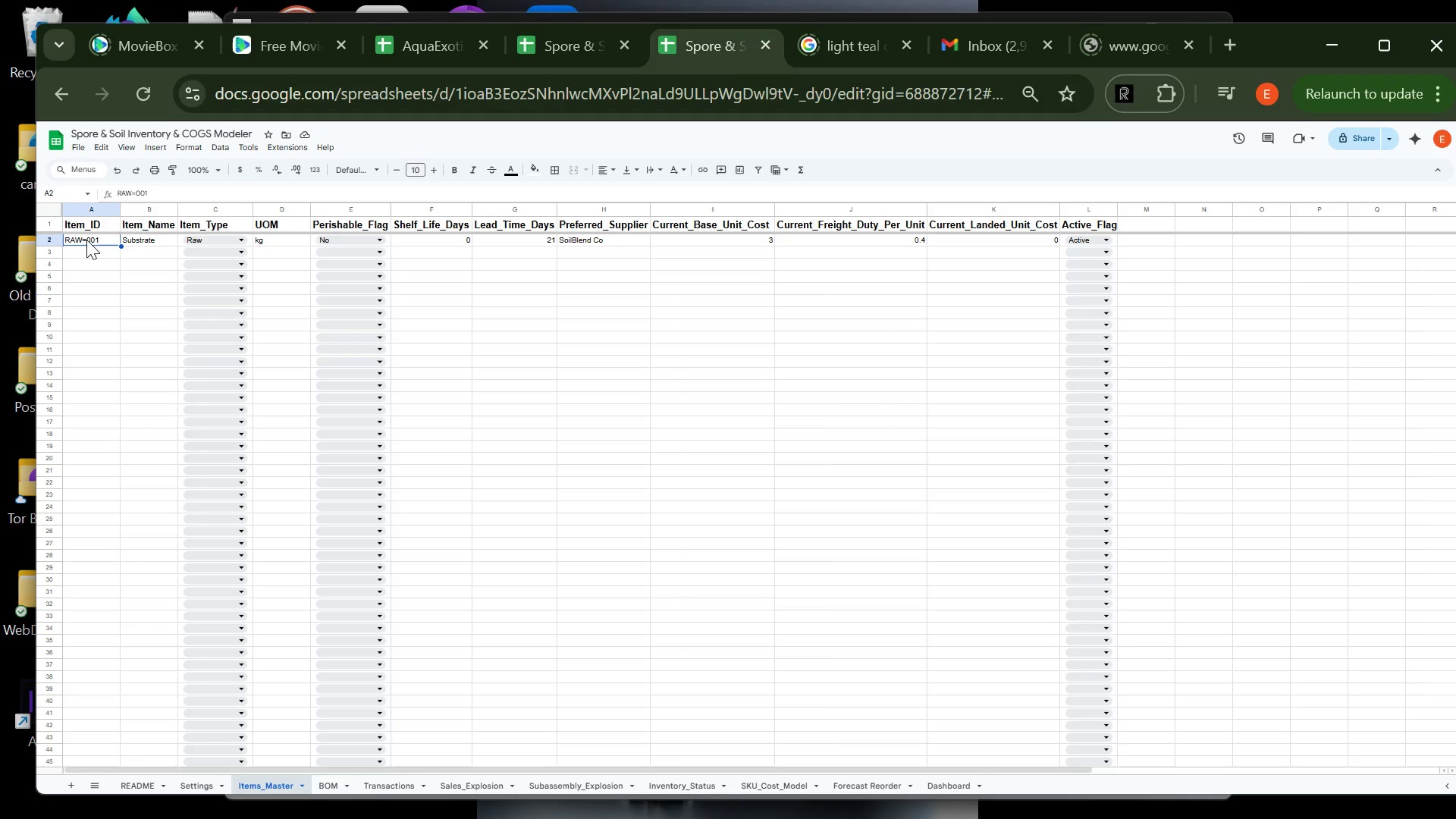 
double_click([86, 240])
 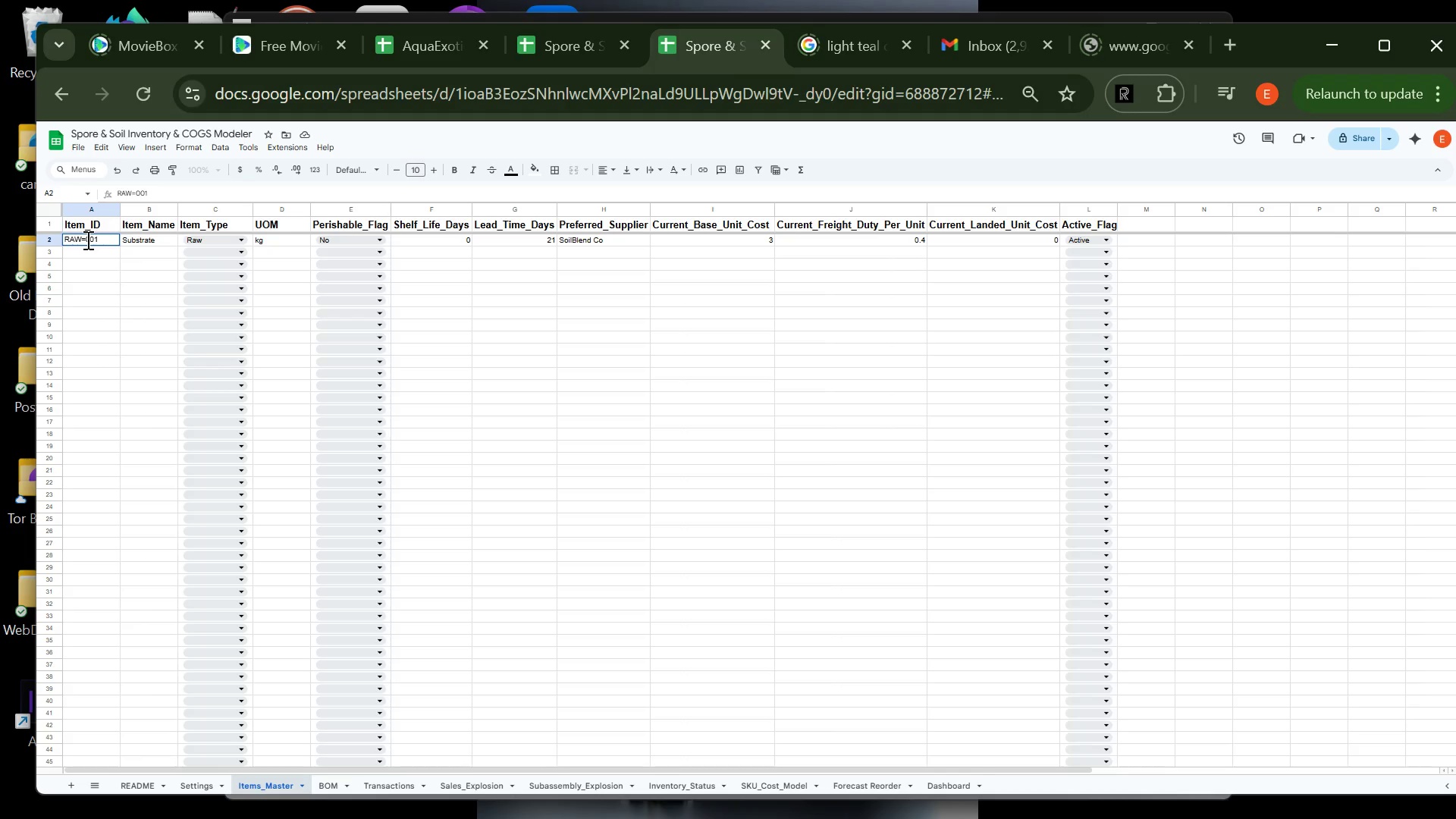 
left_click([86, 240])
 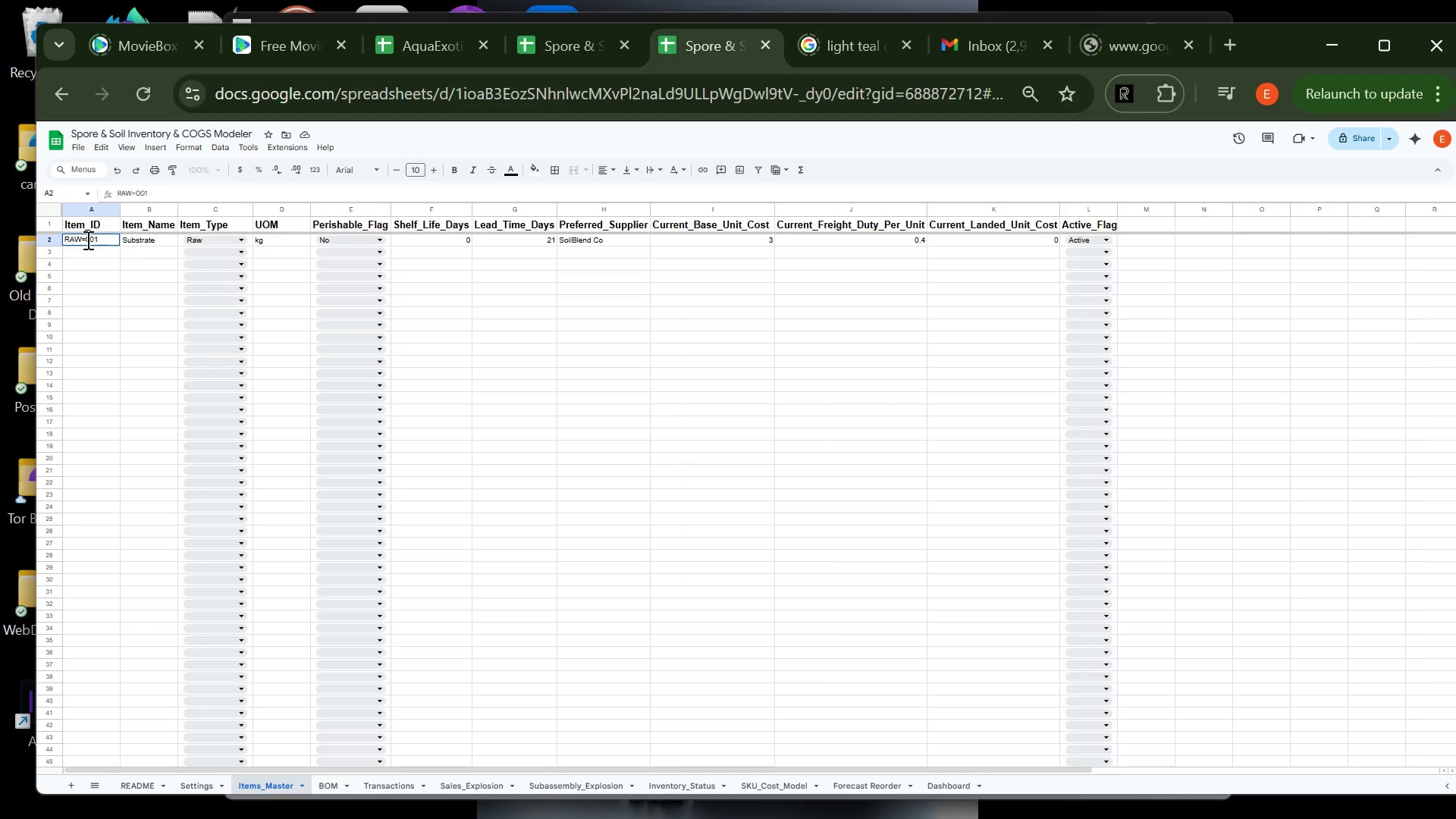 
key(Backspace)
 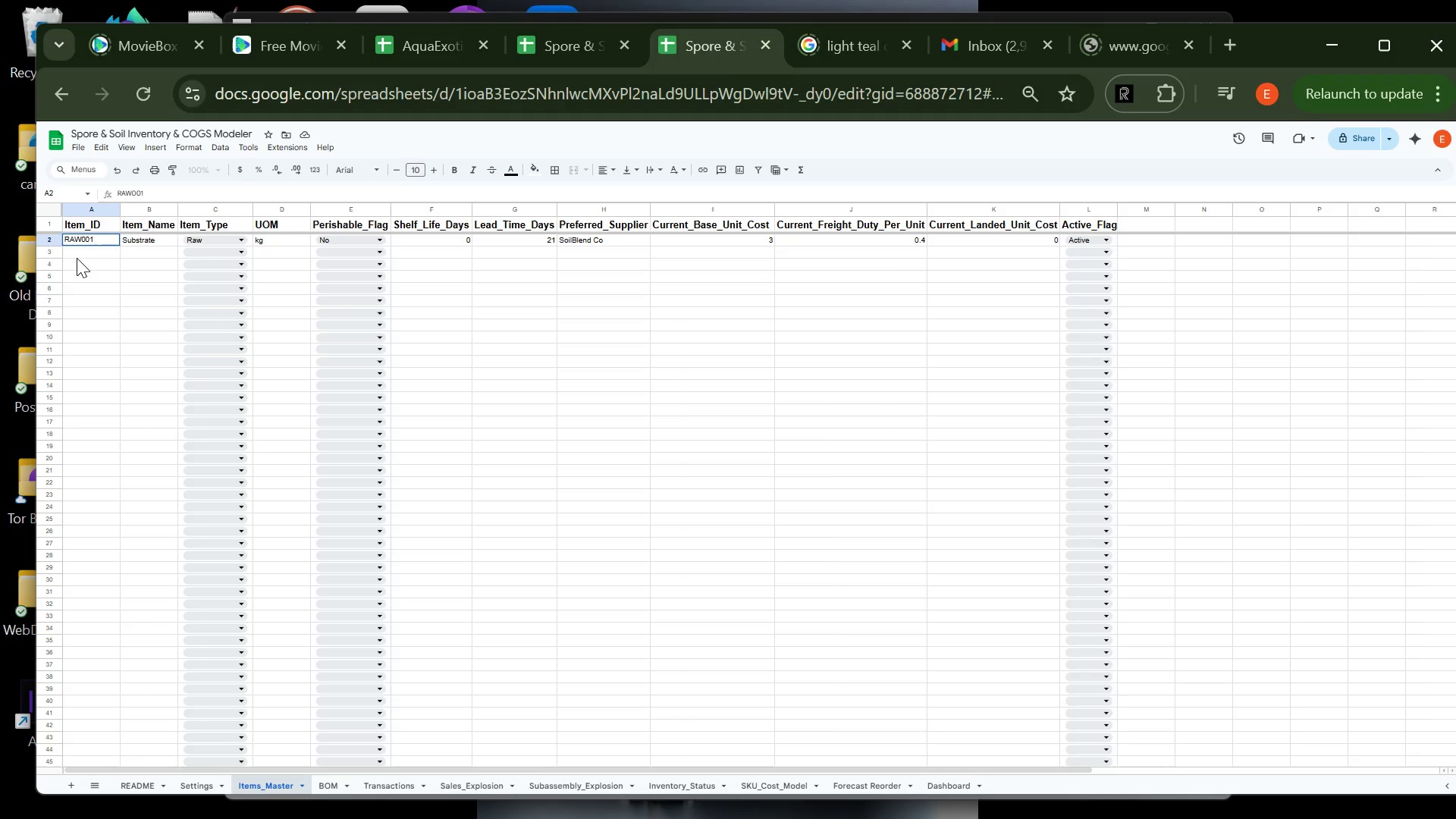 
key(Minus)
 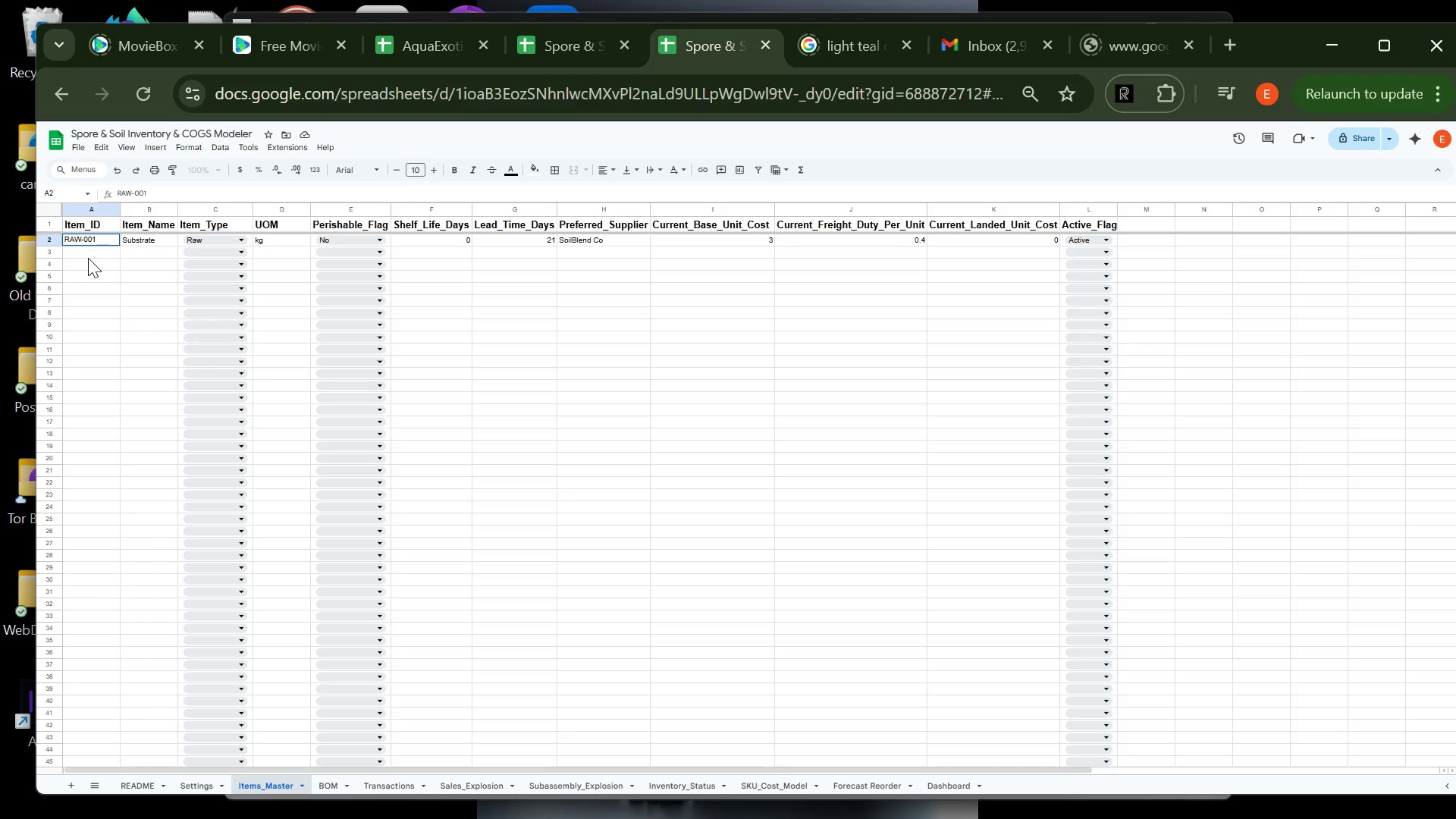 
left_click([88, 258])
 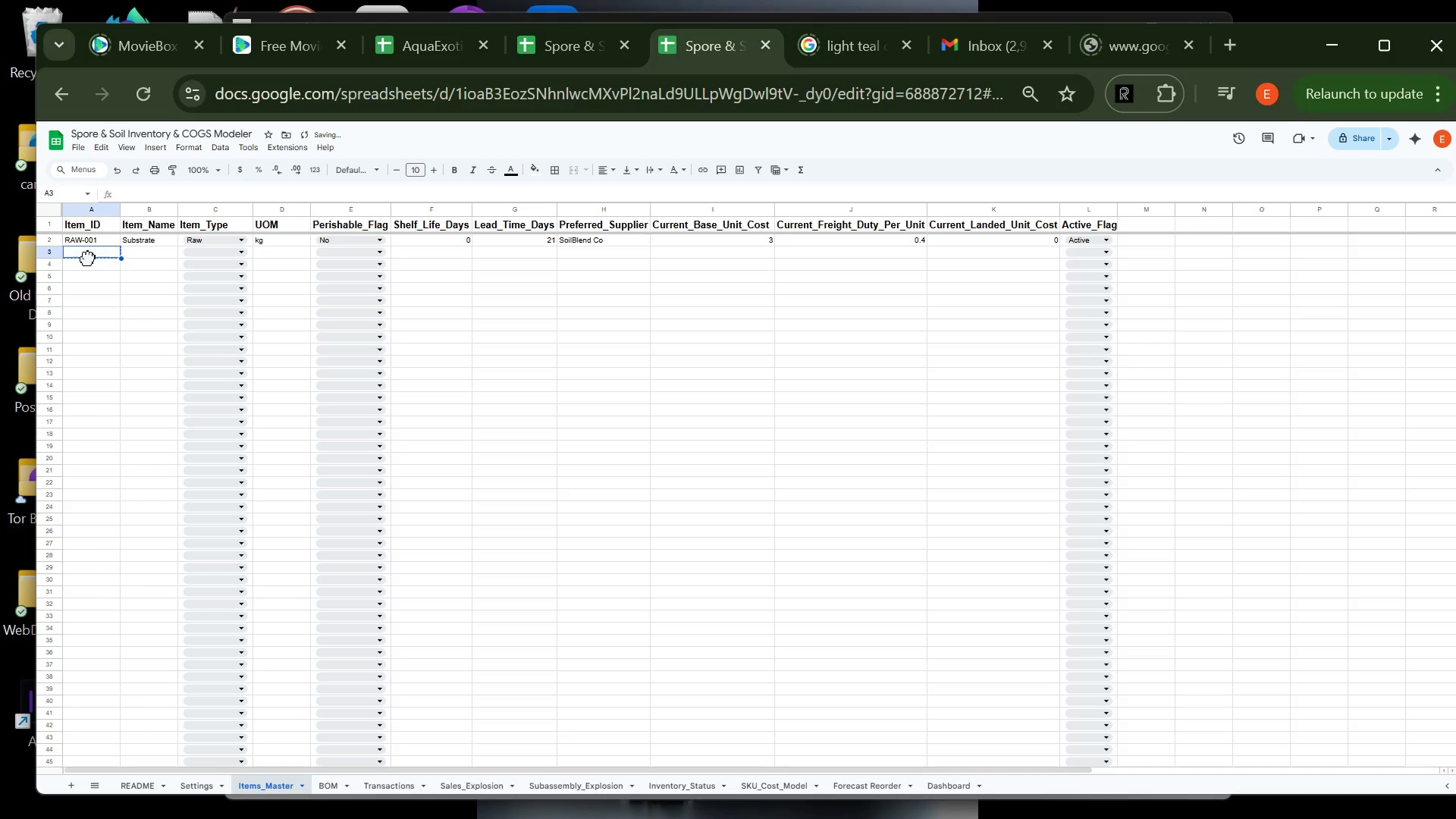 
left_click([88, 258])
 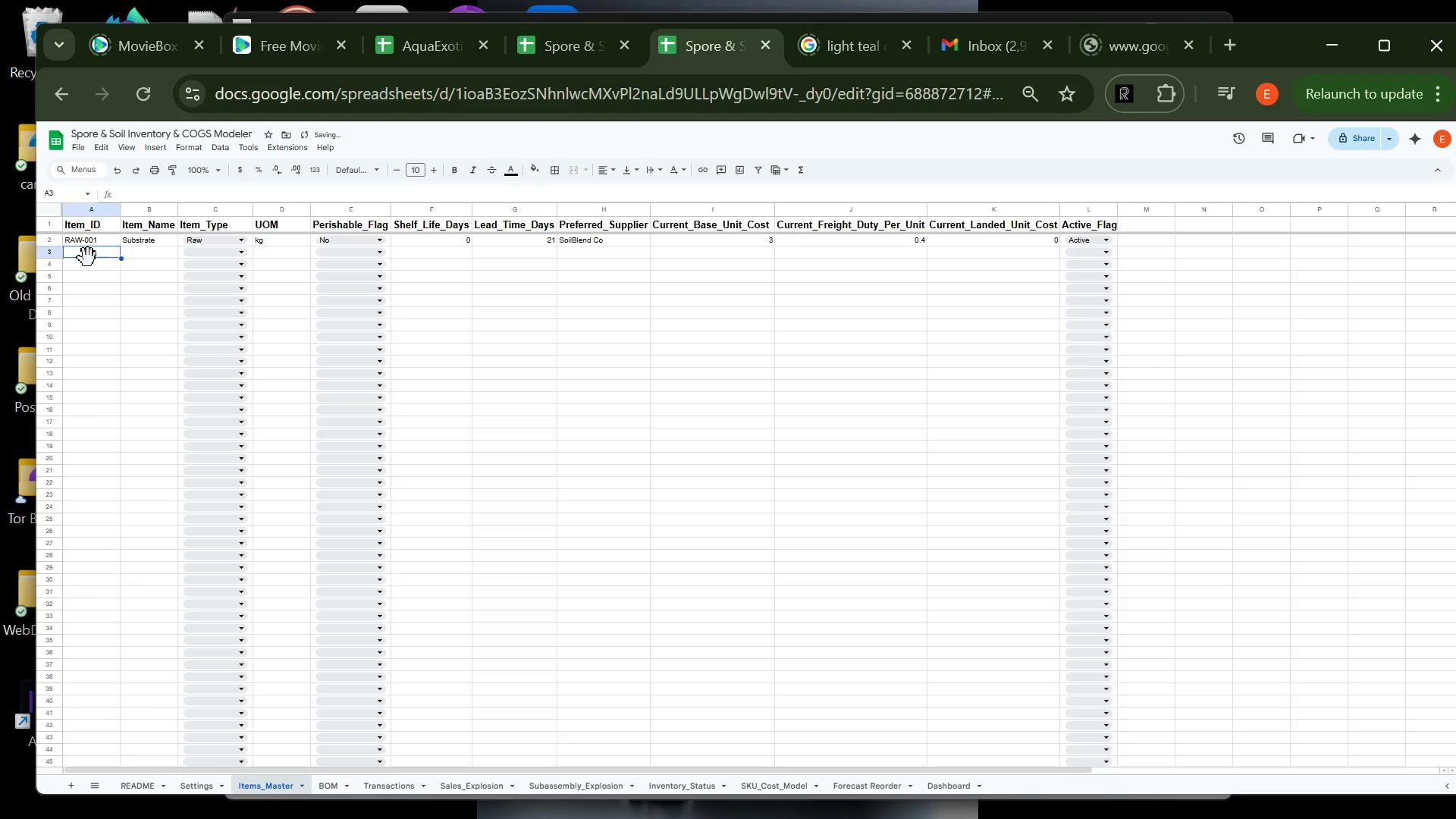 
type(ra)
key(Backspace)
key(Backspace)
key(Backspace)
type(RAW-002)
 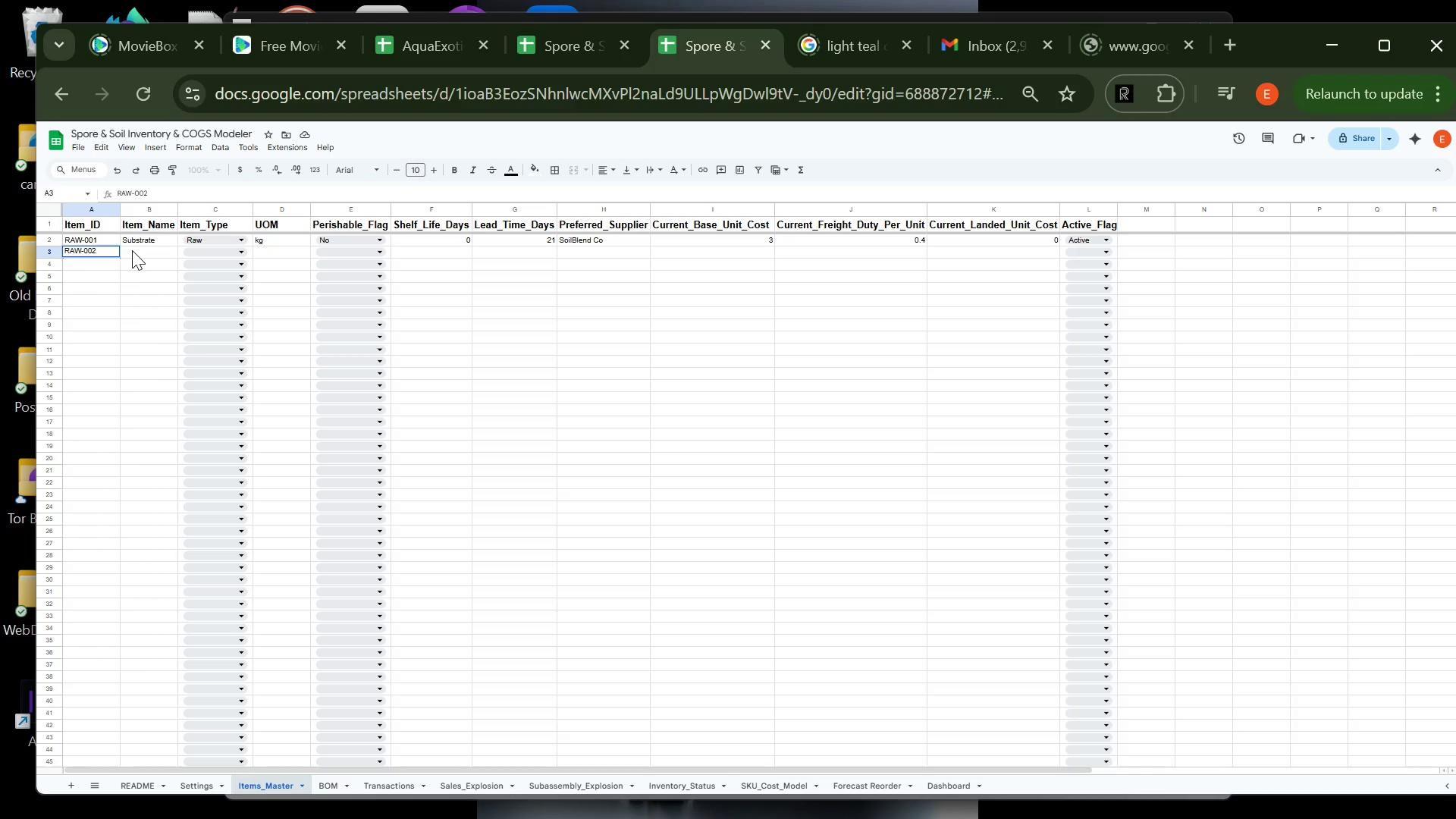 
wait(10.97)
 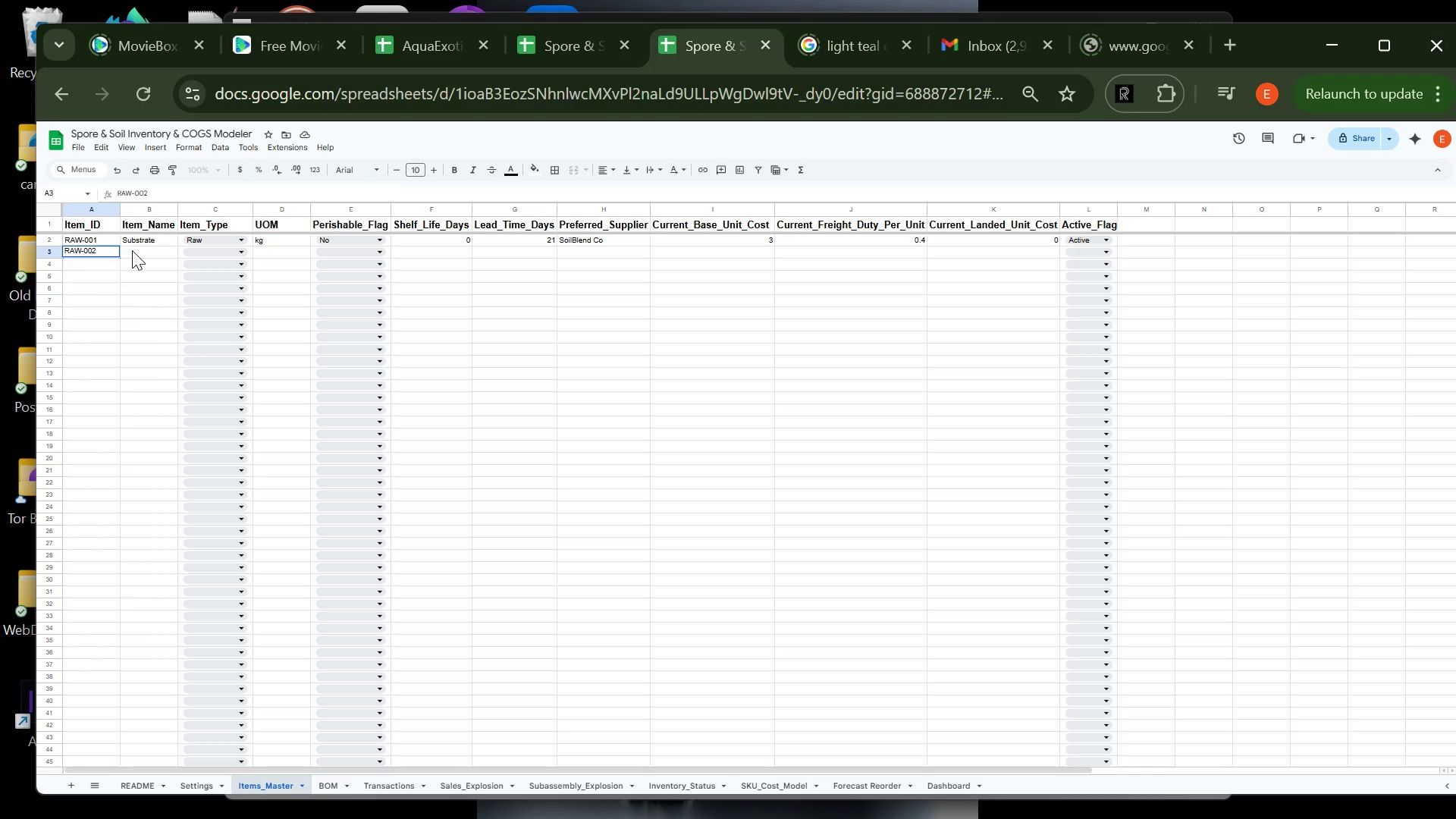 
key(S)
 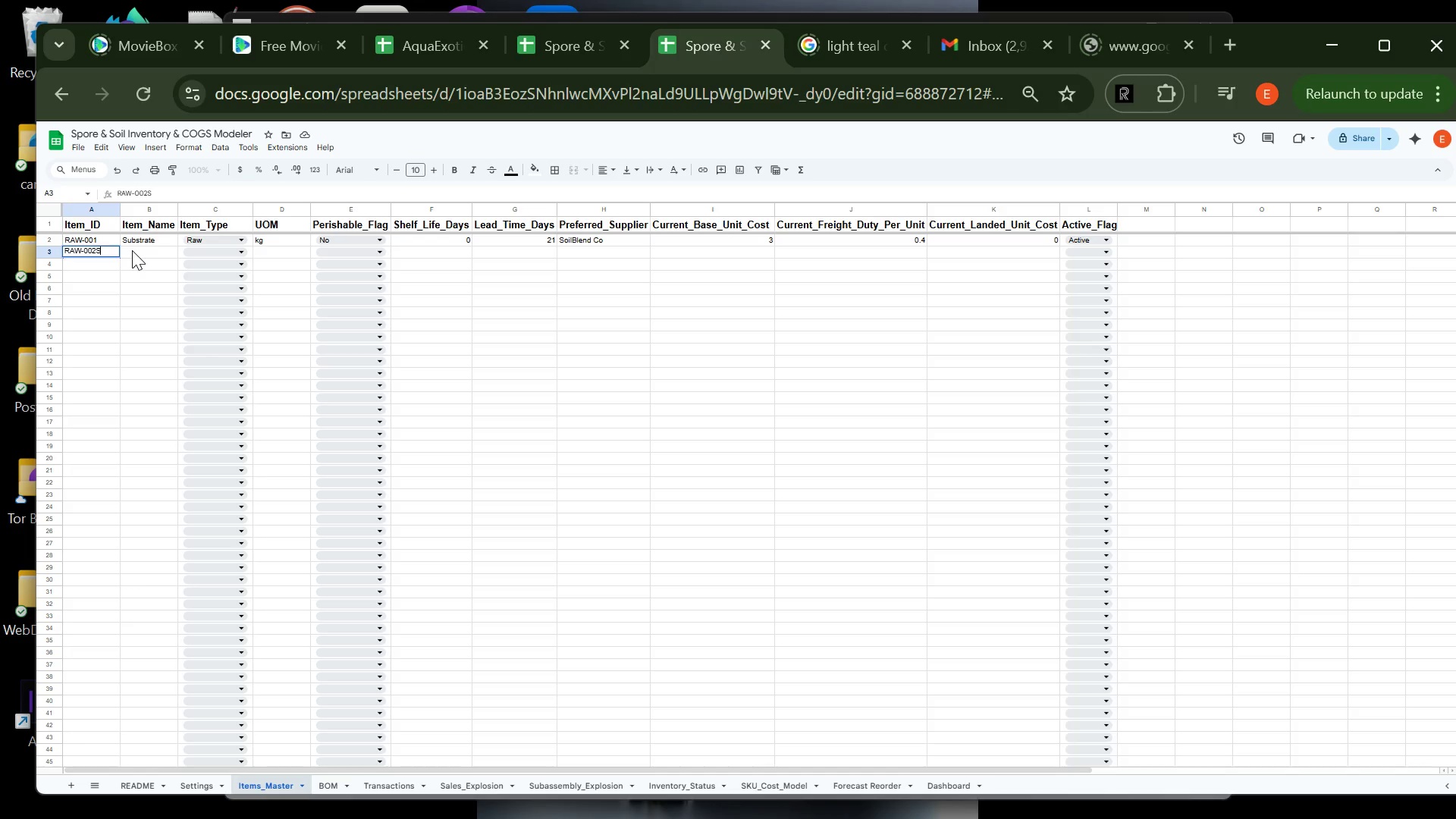 
key(Backspace)
key(Tab)
type(Shiitake )
 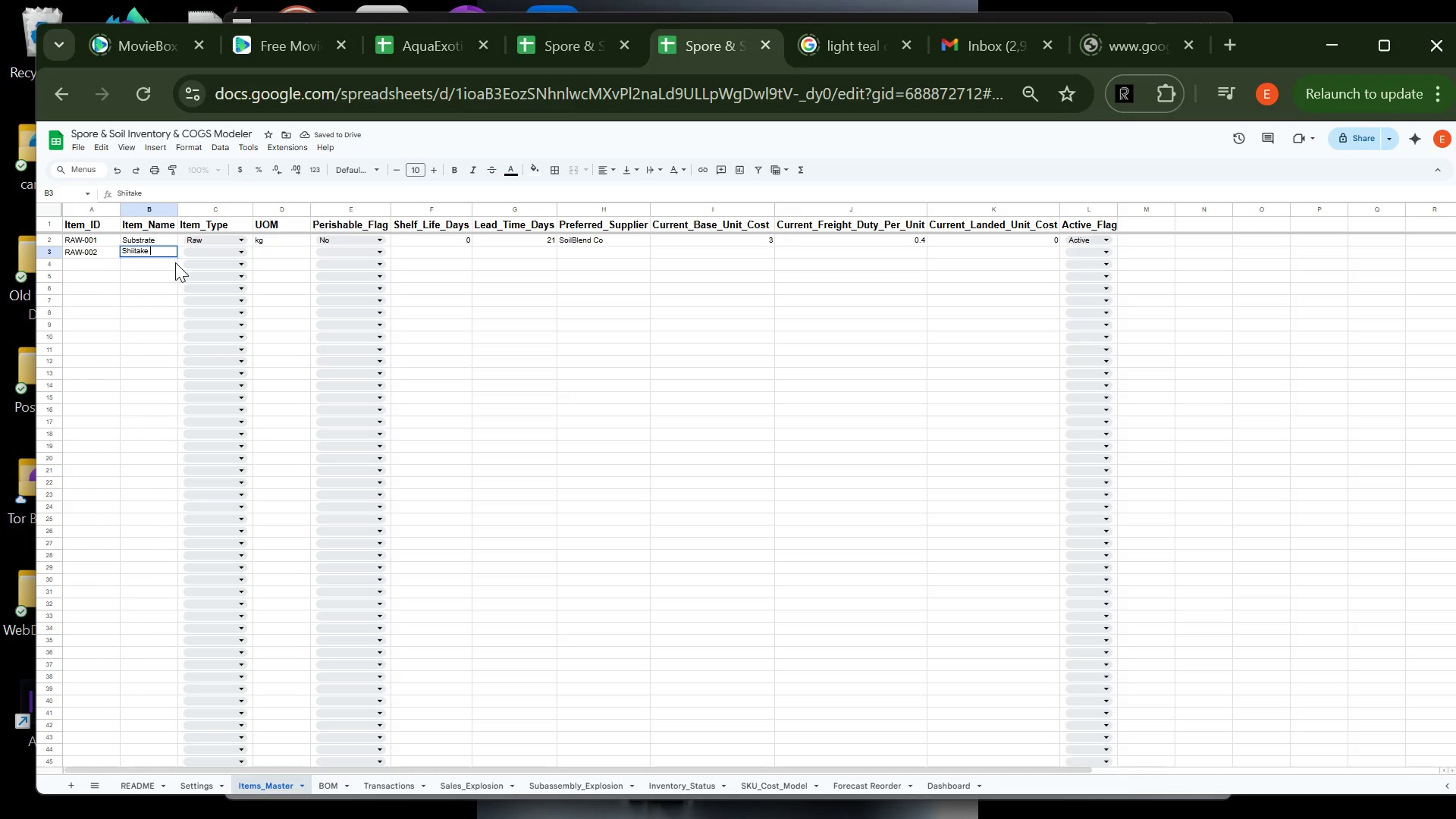 
type(Spore Syring)
key(Tab)
 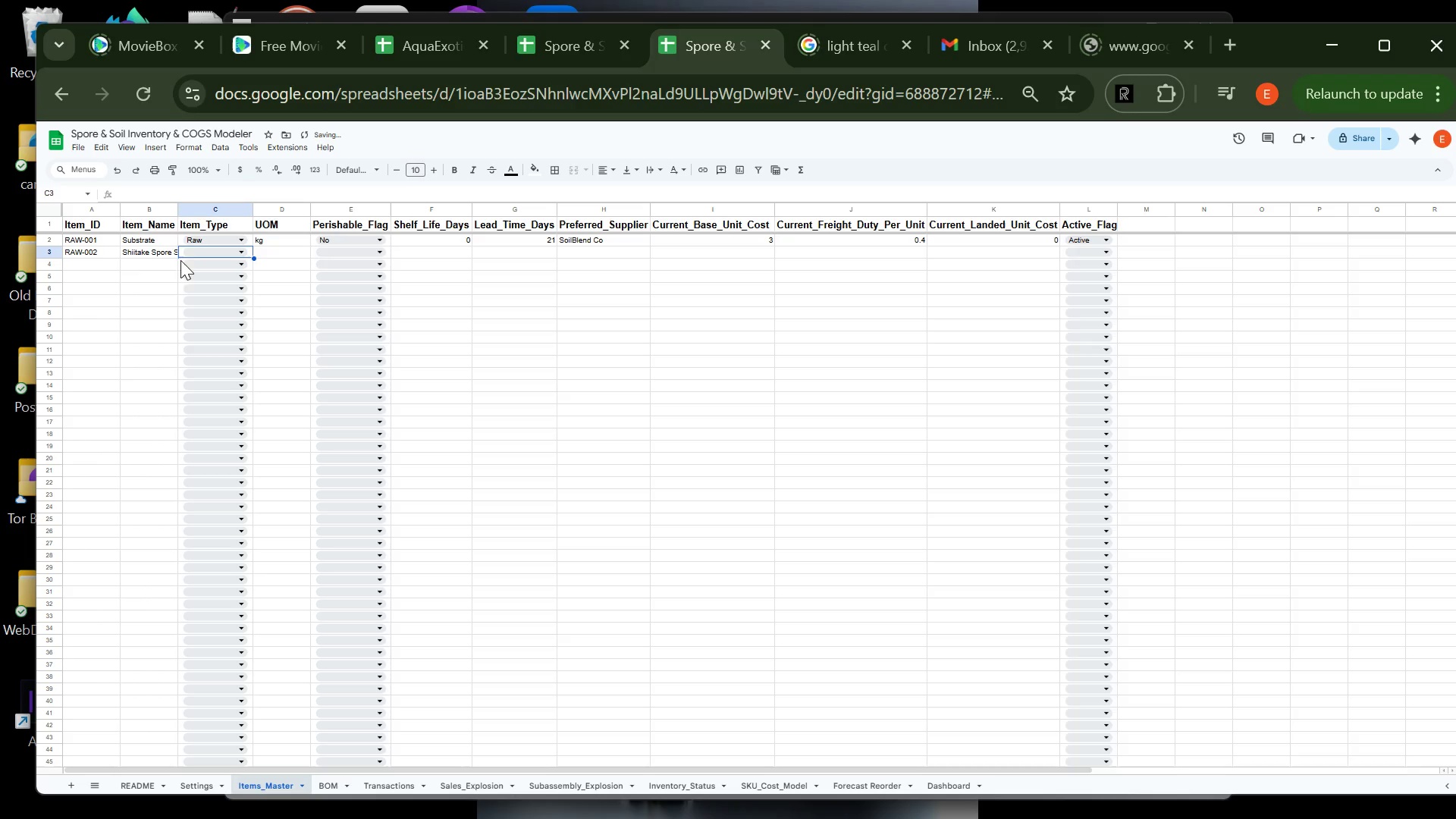 
left_click([199, 253])
 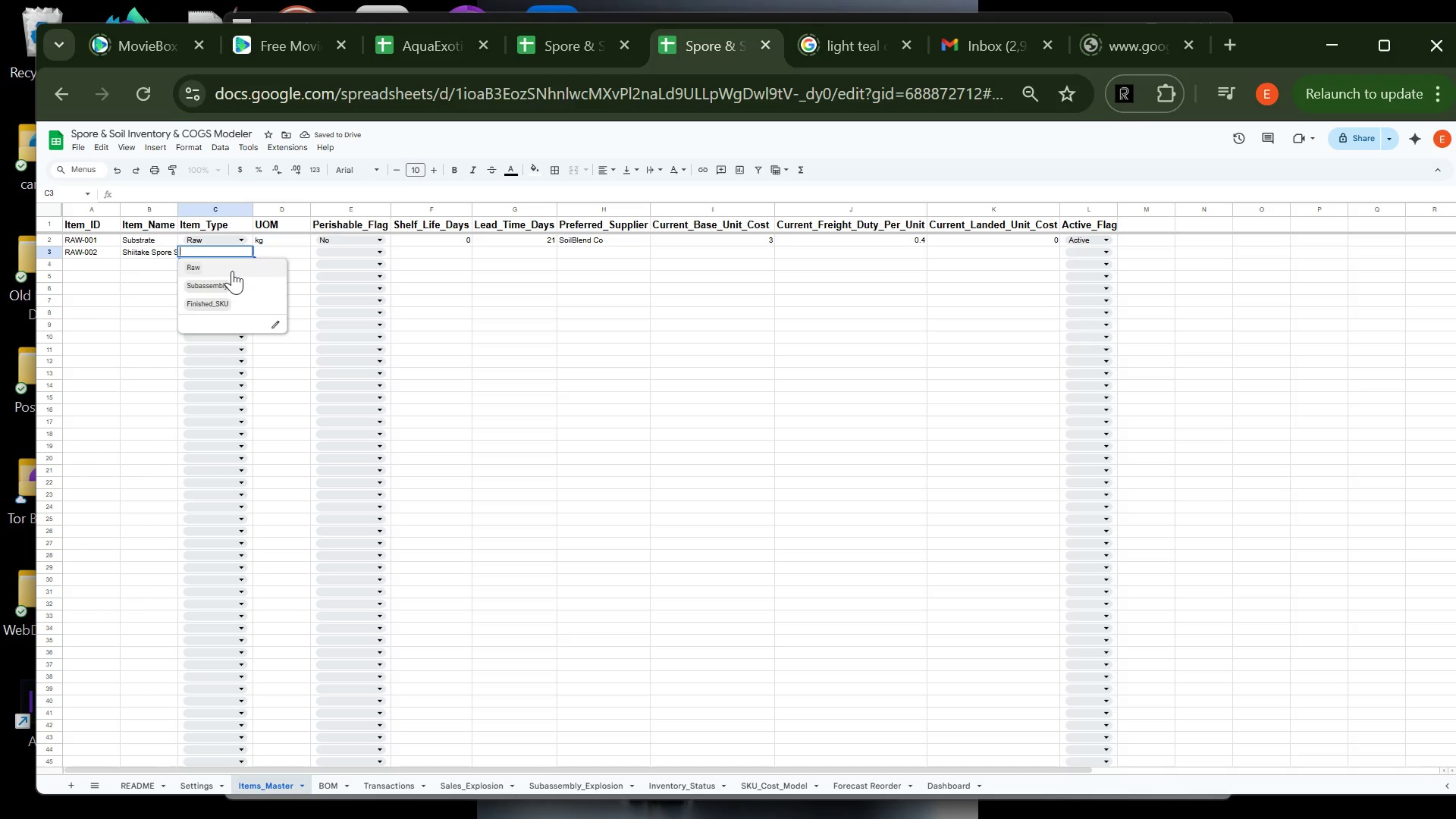 
left_click([232, 268])
 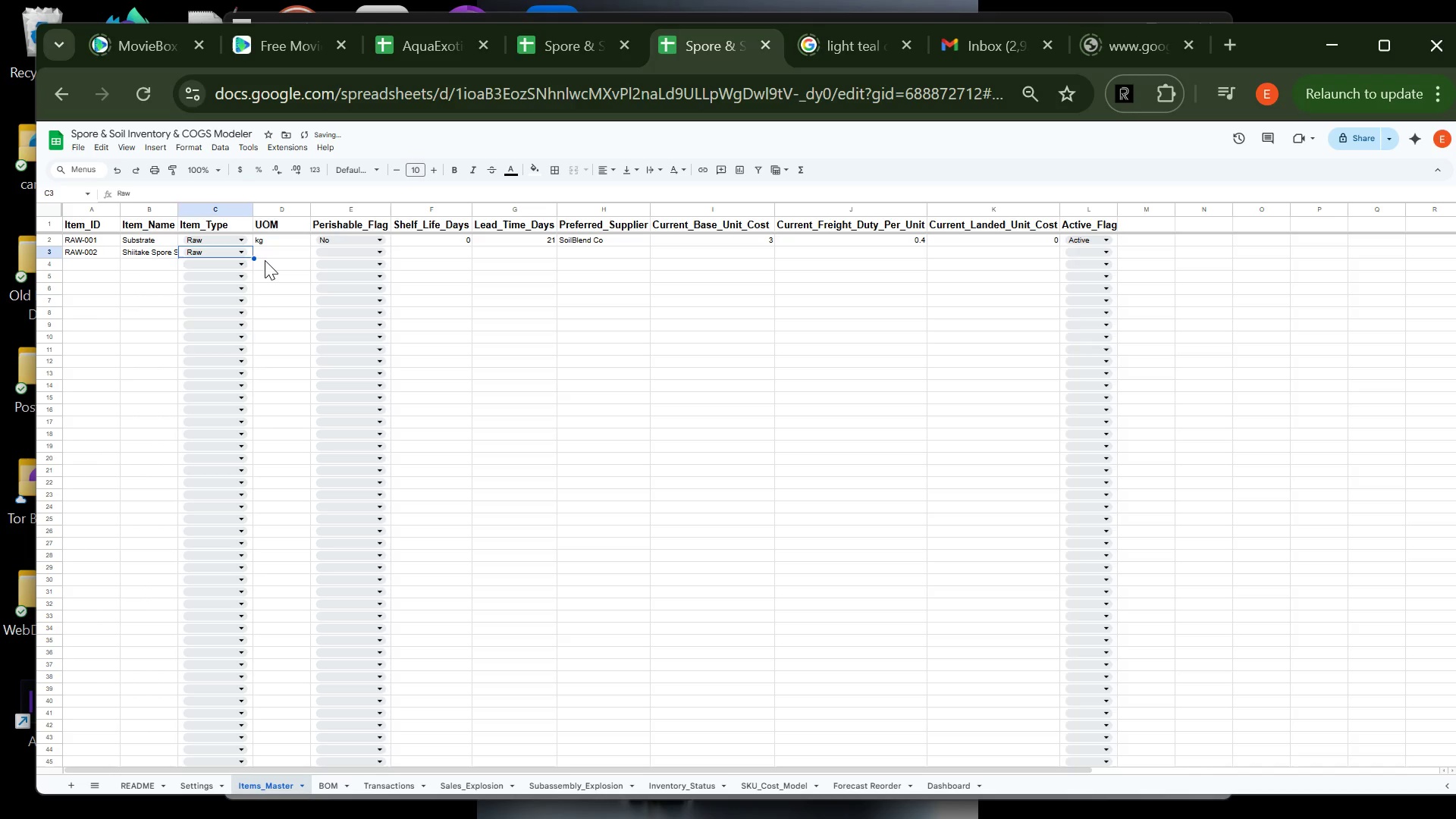 
left_click([265, 260])
 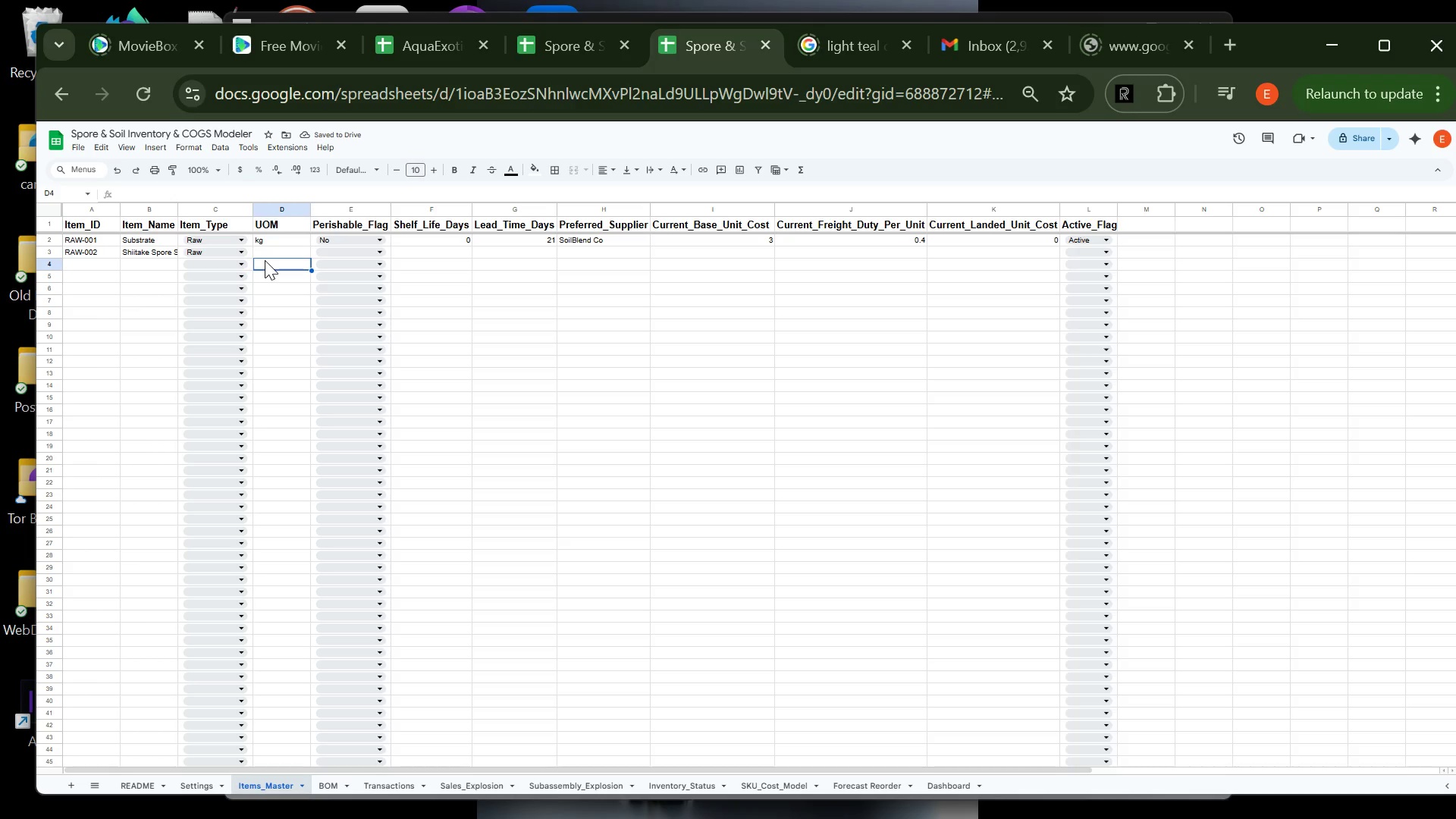 
type(ea)
key(Backspace)
key(Backspace)
 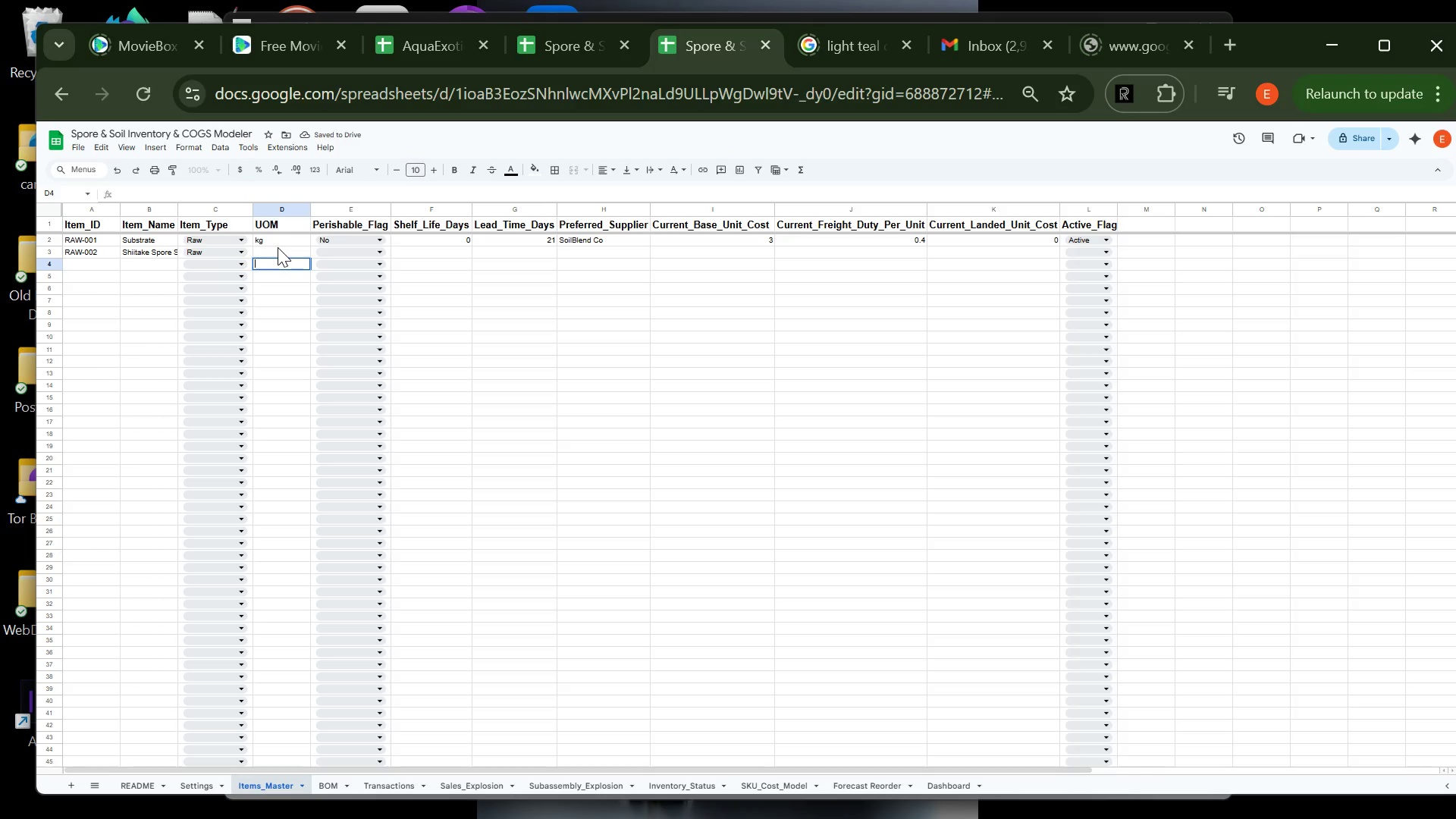 
key(ArrowUp)
 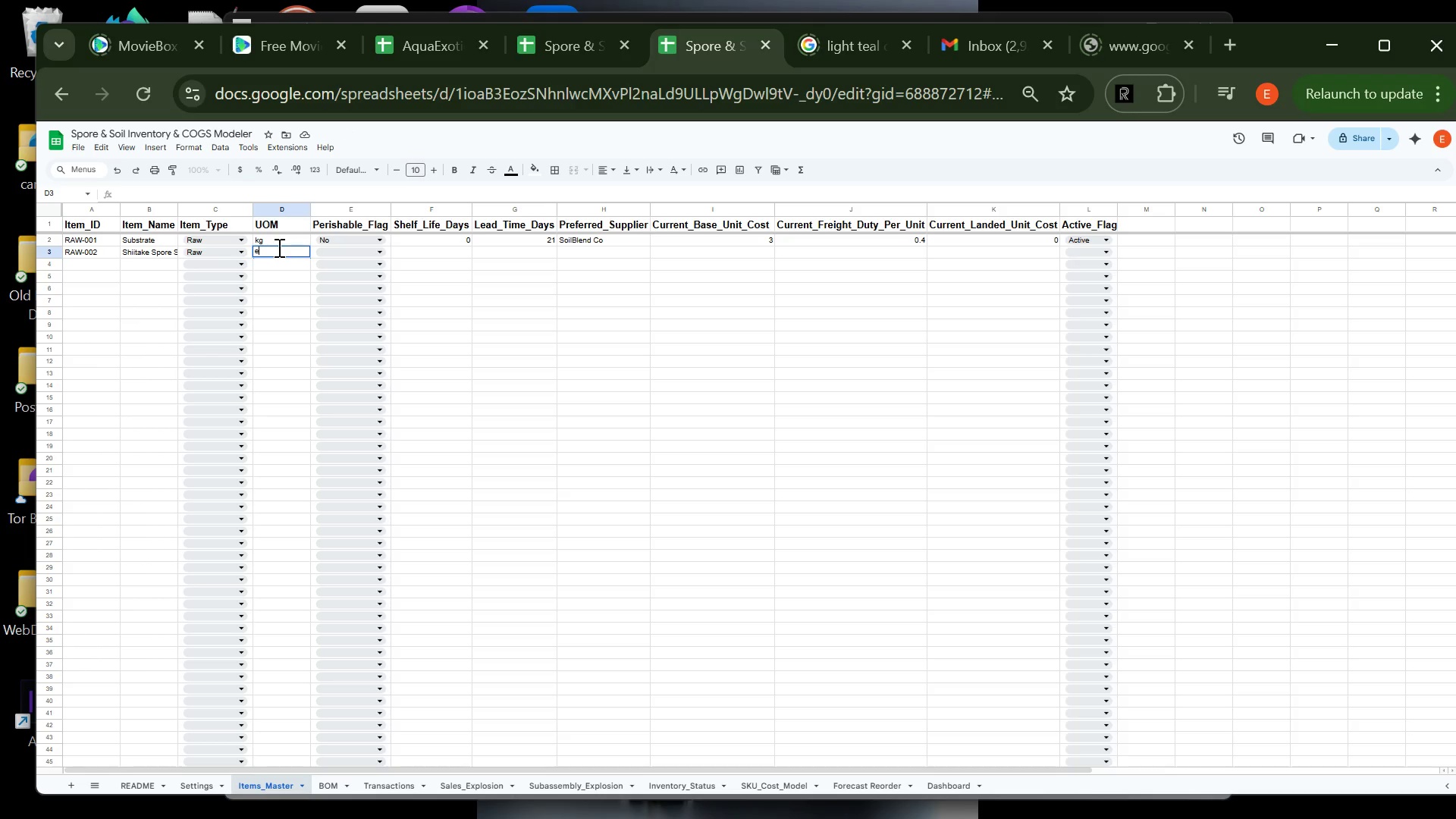 
type(each)
 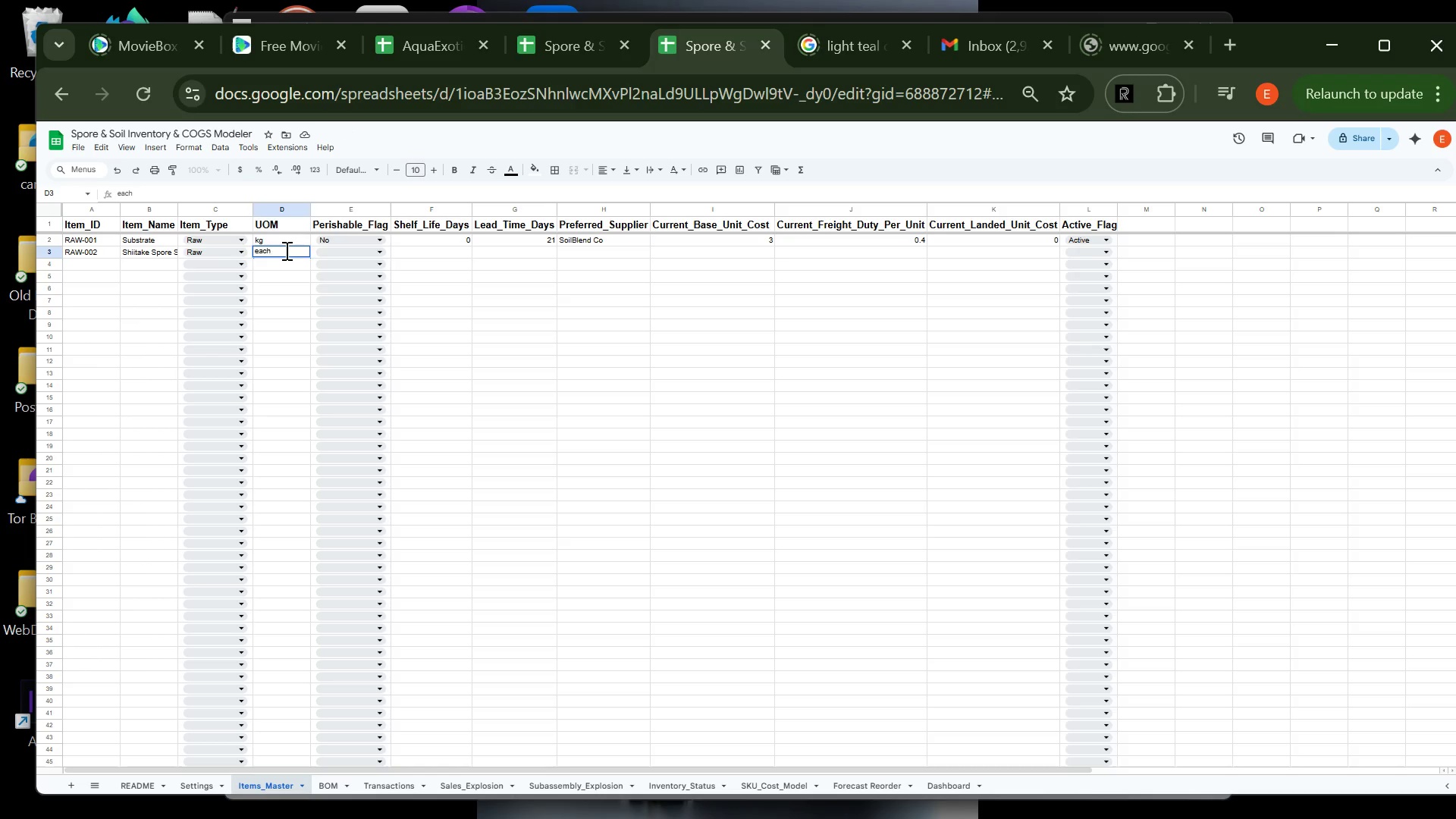 
key(Tab)
 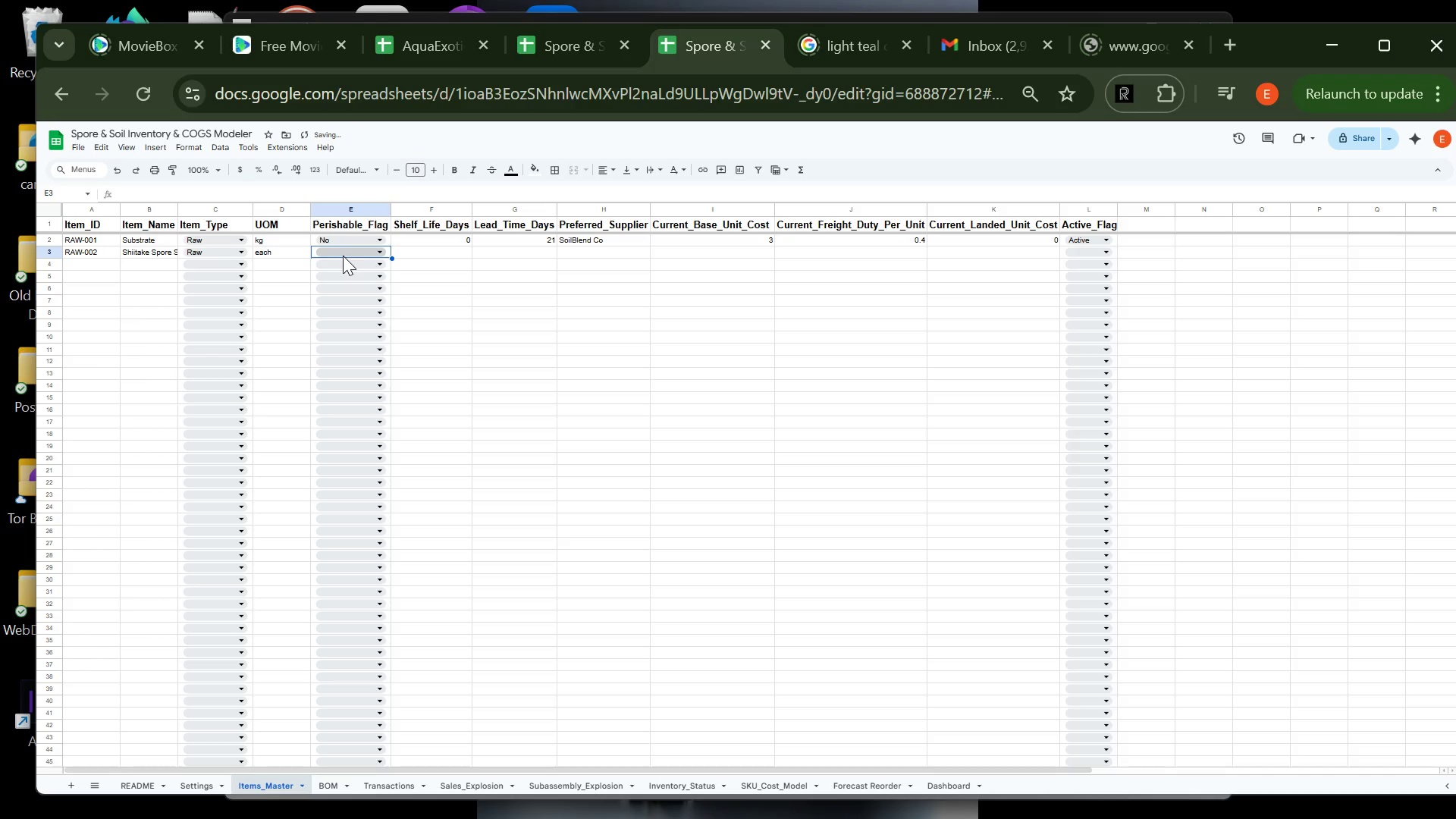 
left_click([343, 256])
 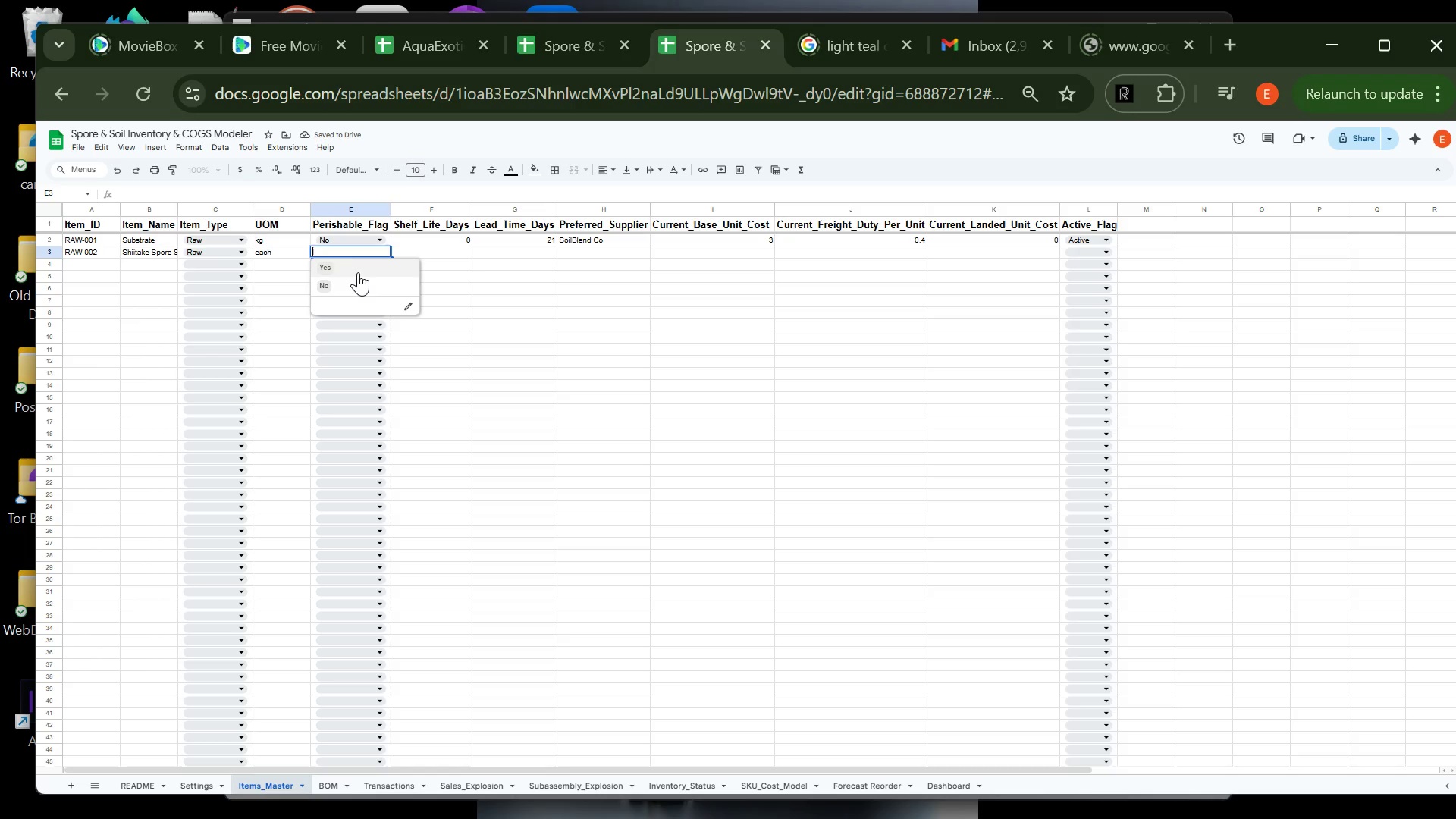 
left_click([360, 271])
 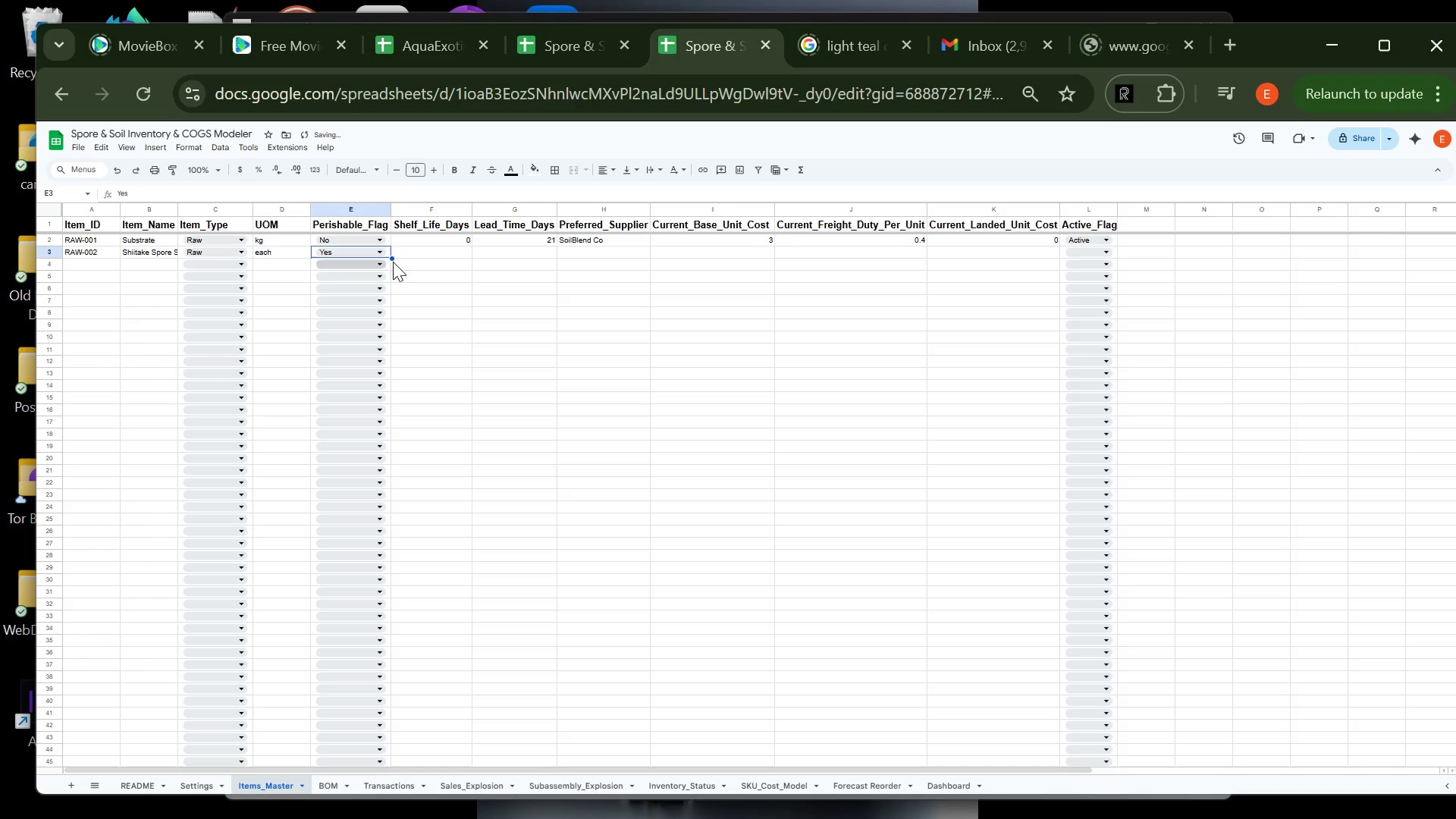 
key(Tab)
type(90)
key(Tab)
type(14)
key(Tab)
 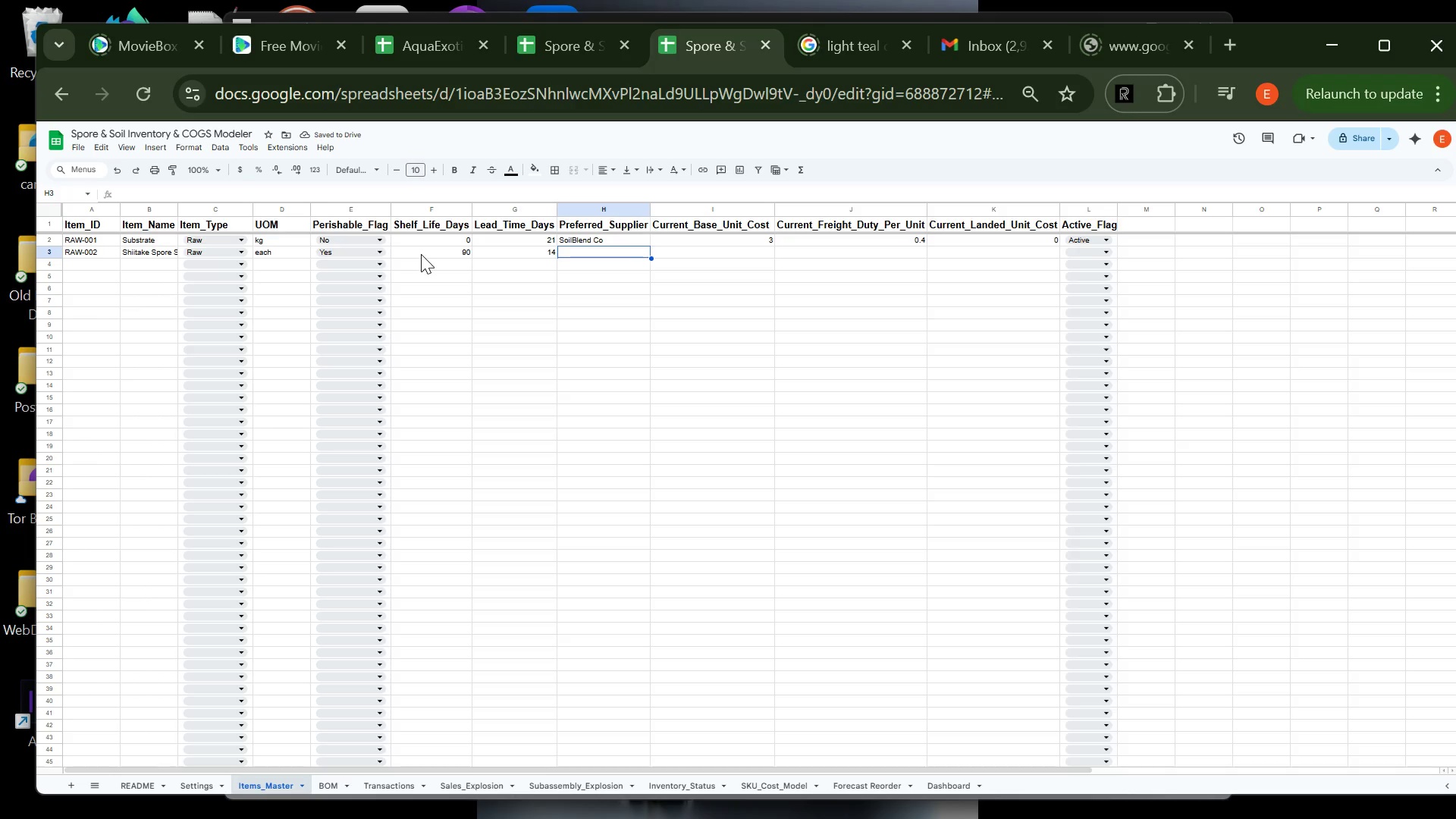 
type(MycoLa)
key(Backspace)
type(an)
key(Backspace)
type(bs)
key(Tab)
 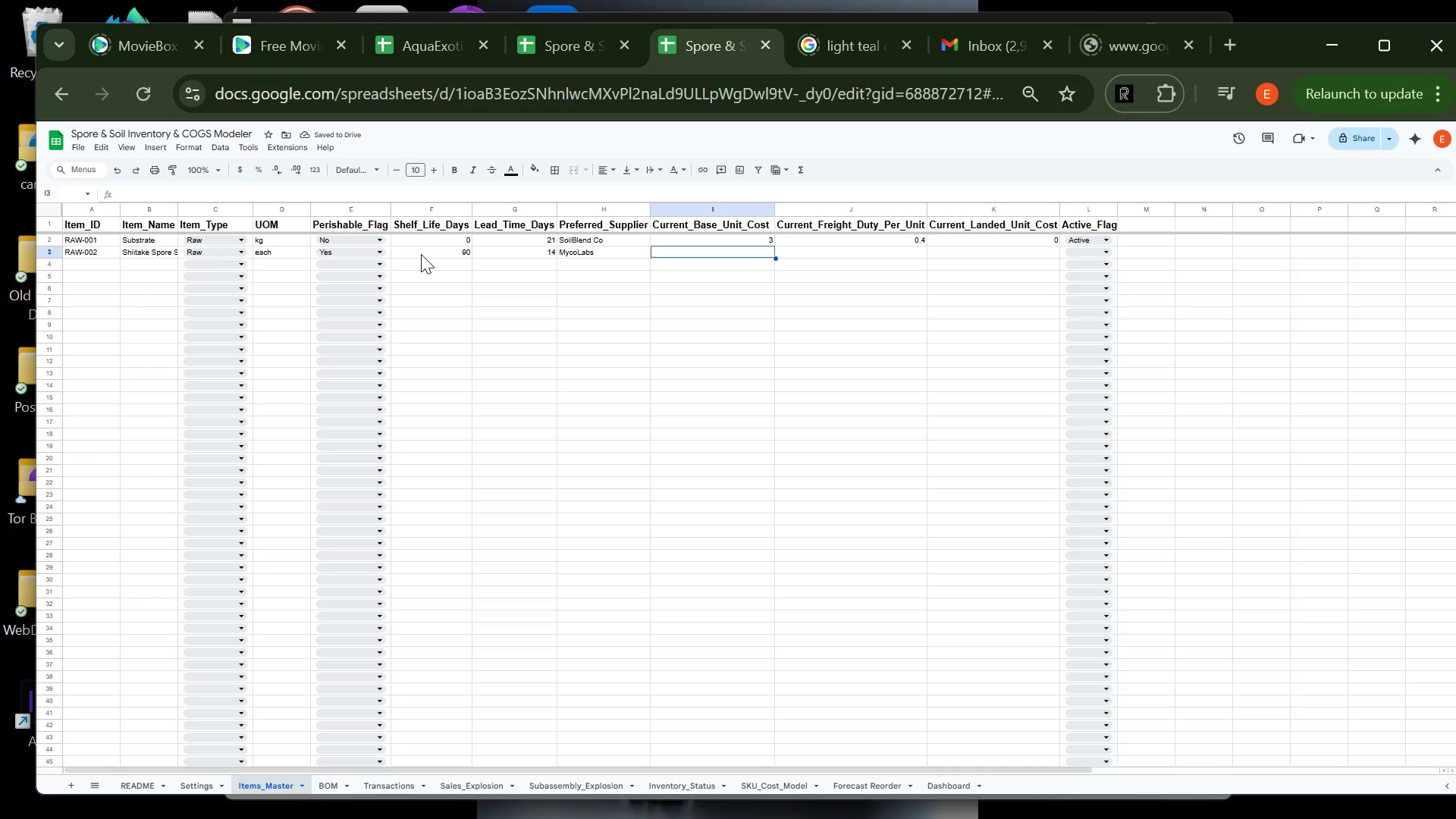 
wait(8.11)
 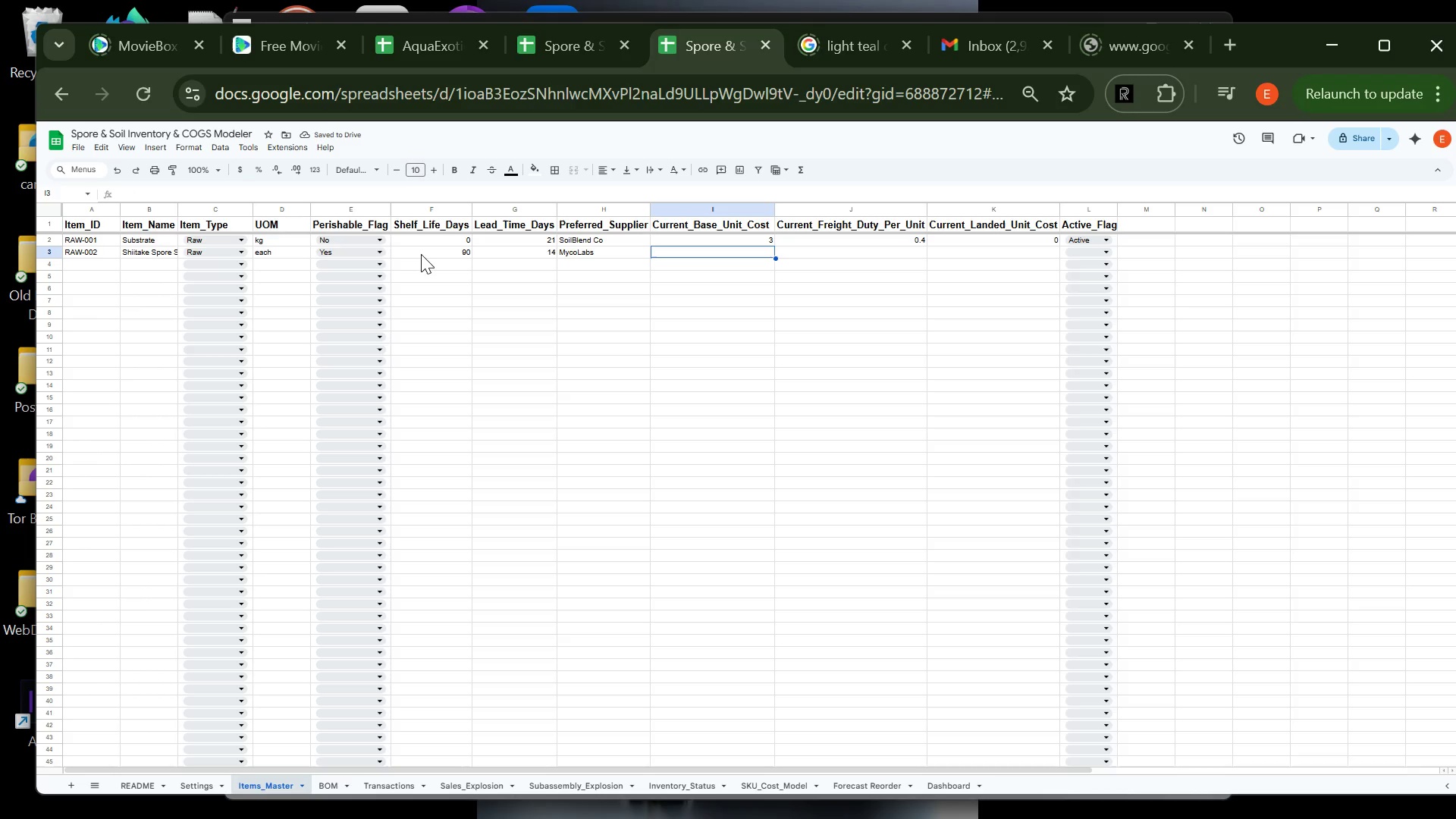 
key(4)
 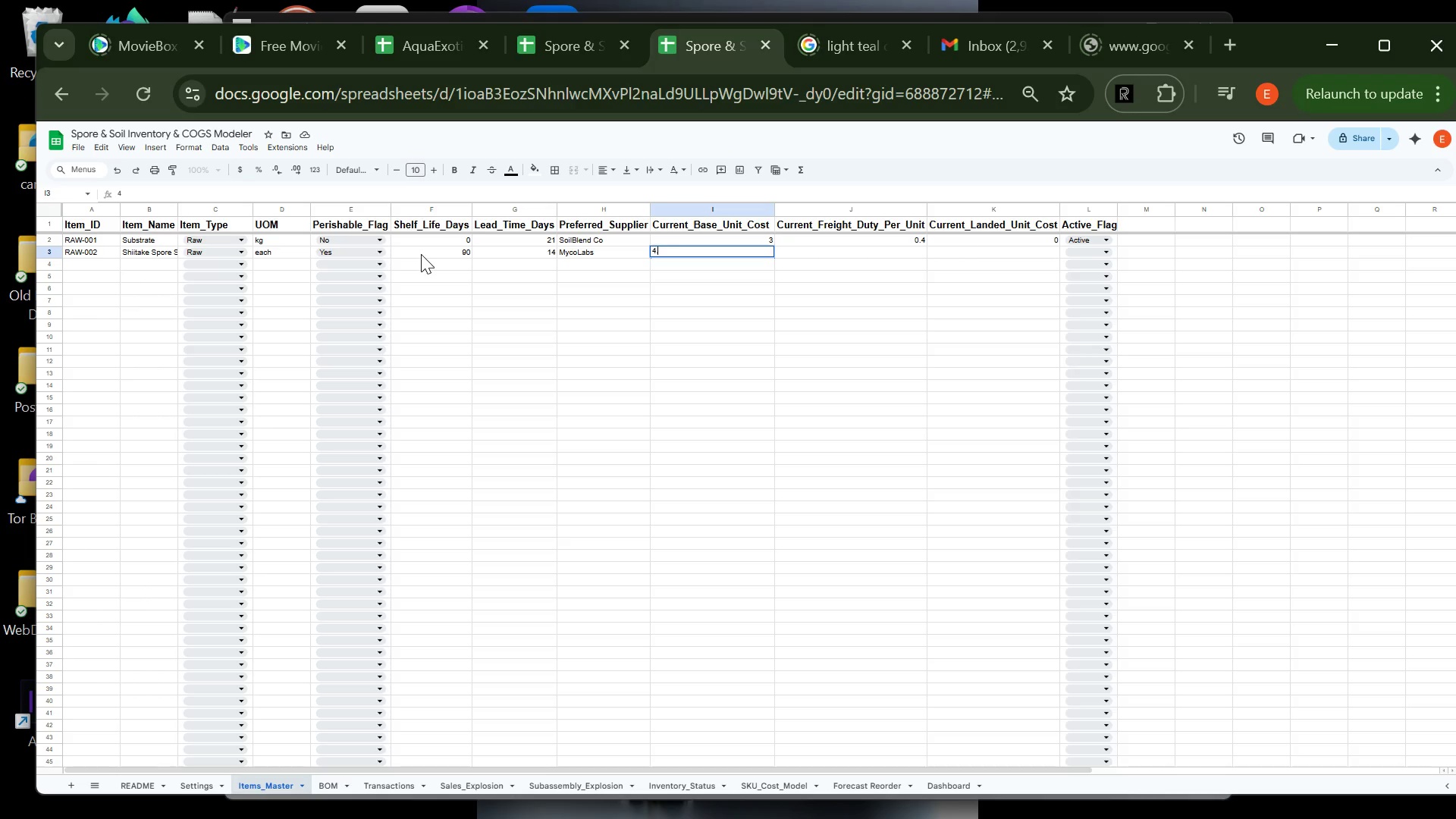 
key(Period)
 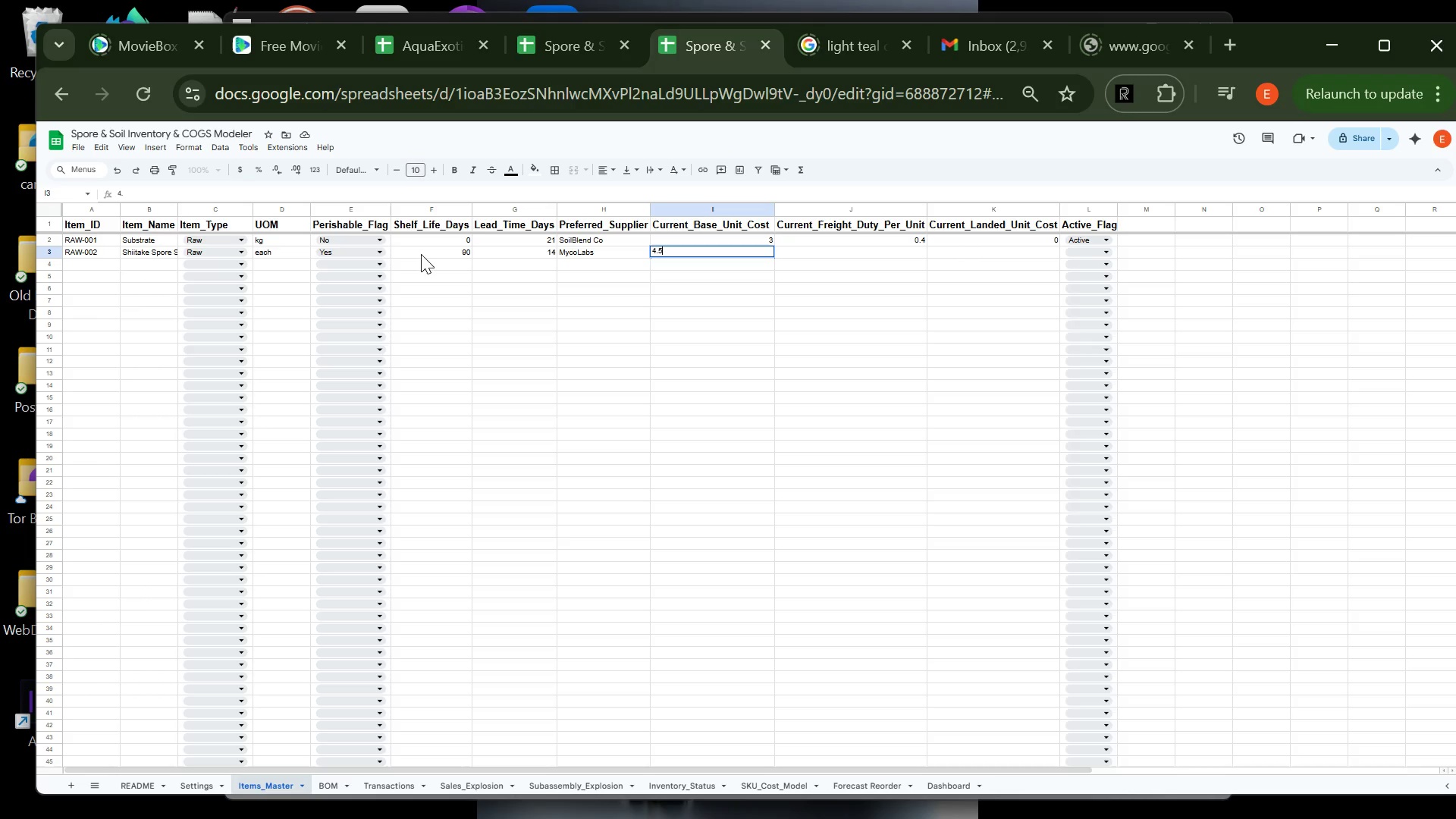 
key(5)
 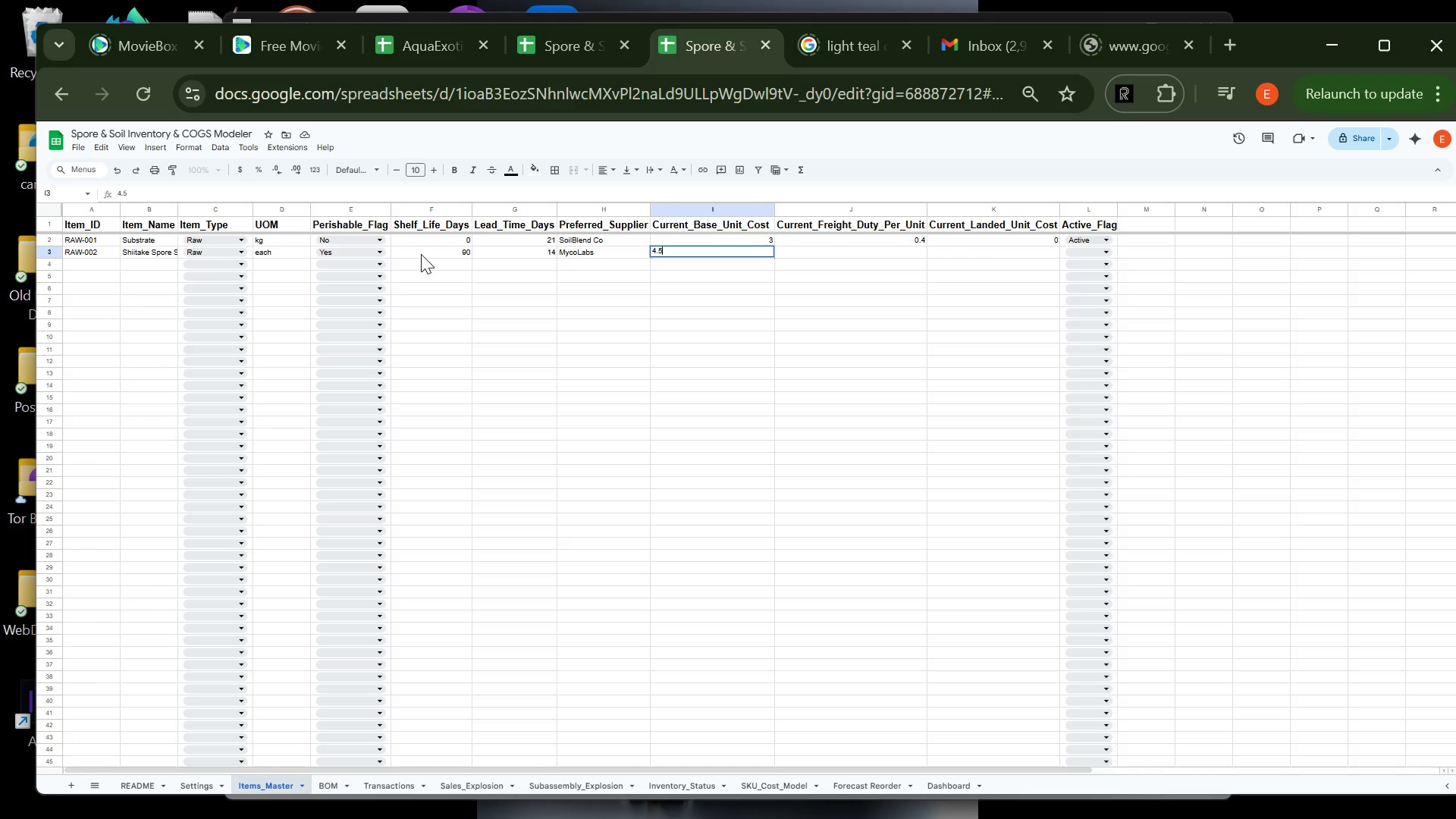 
key(Tab)
 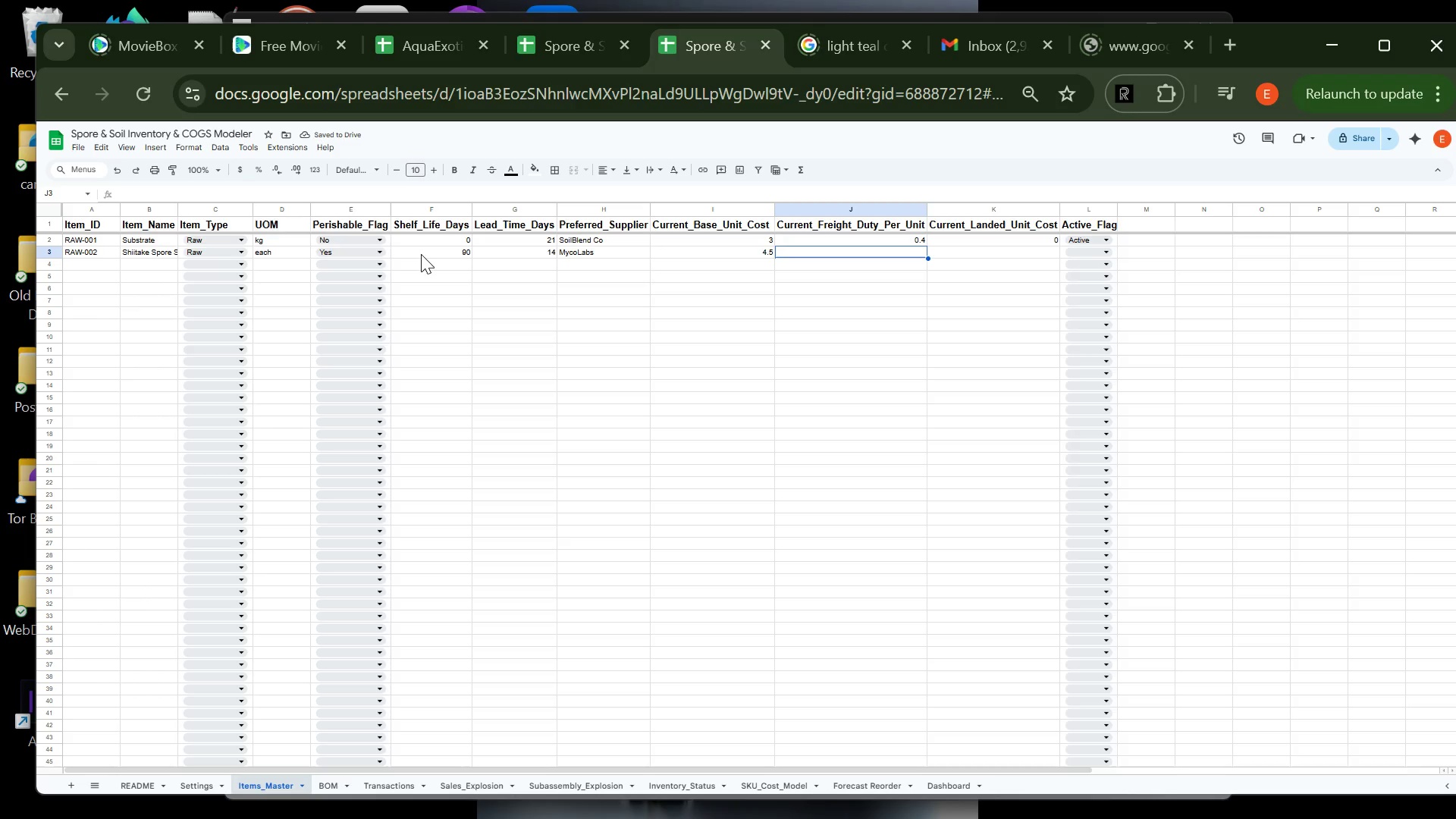 
type(0.20)
key(Backspace)
key(Tab)
type(0)
key(Tab)
 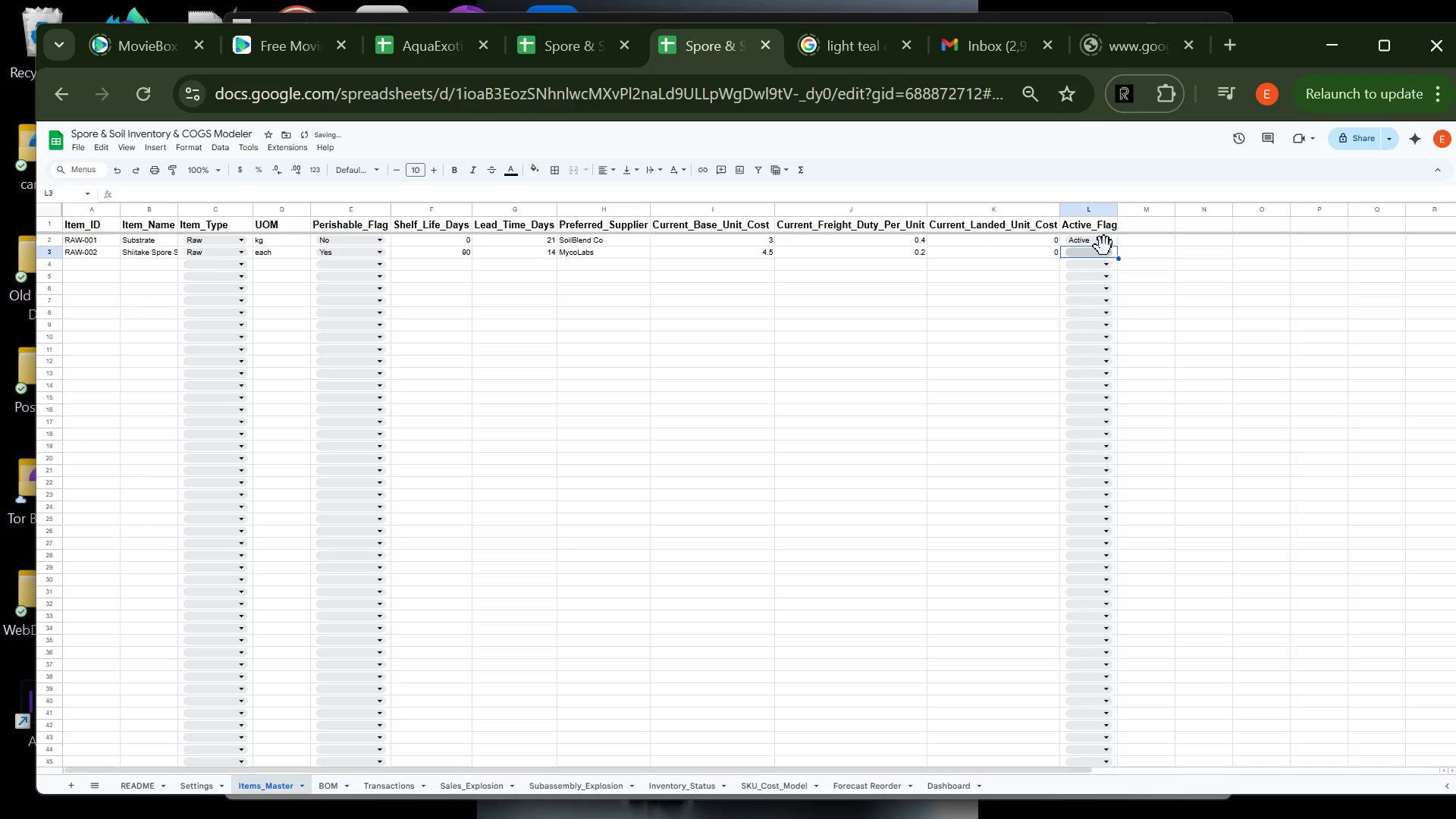 
left_click([1100, 249])
 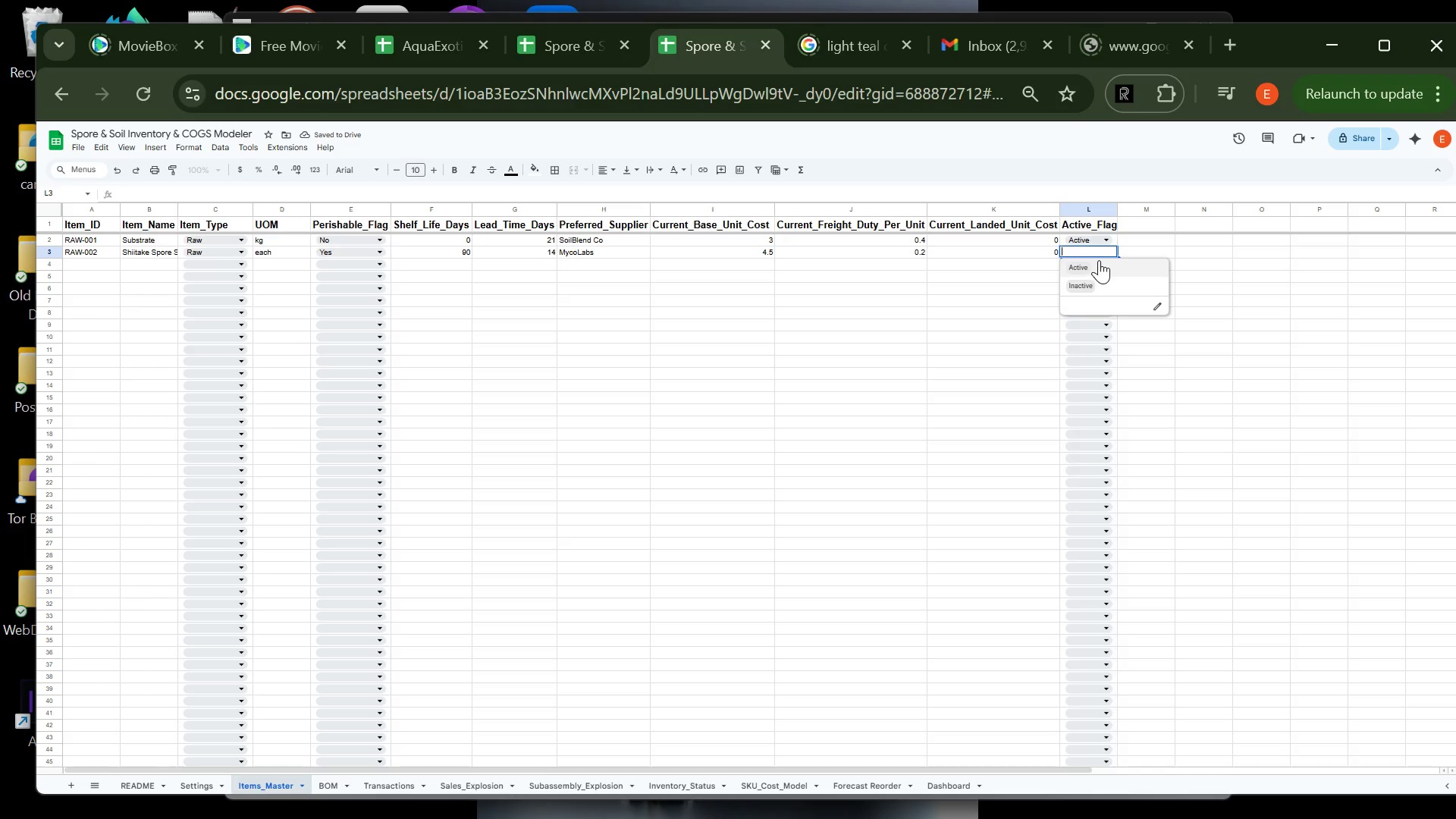 
left_click([1099, 260])
 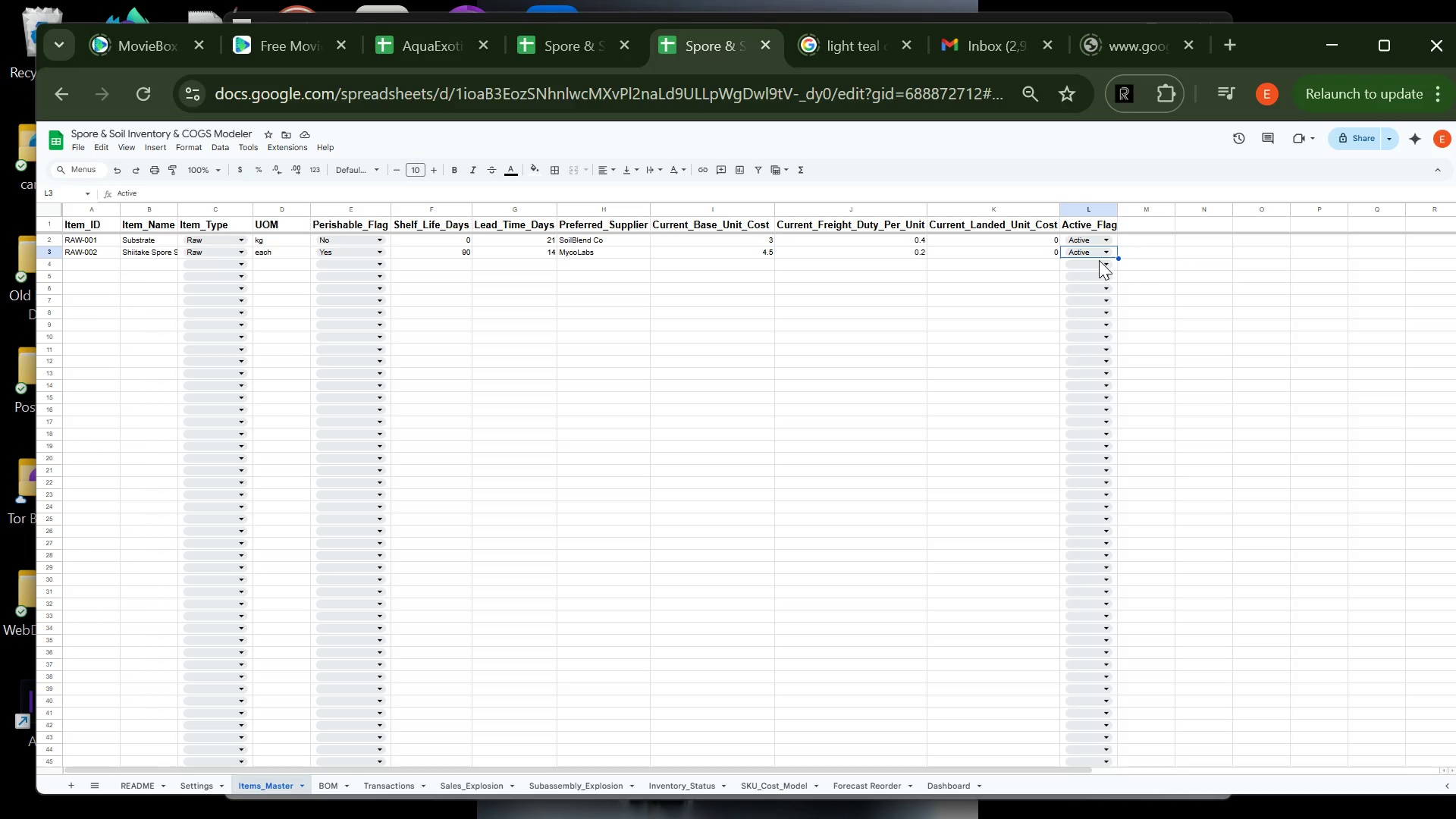 
wait(22.47)
 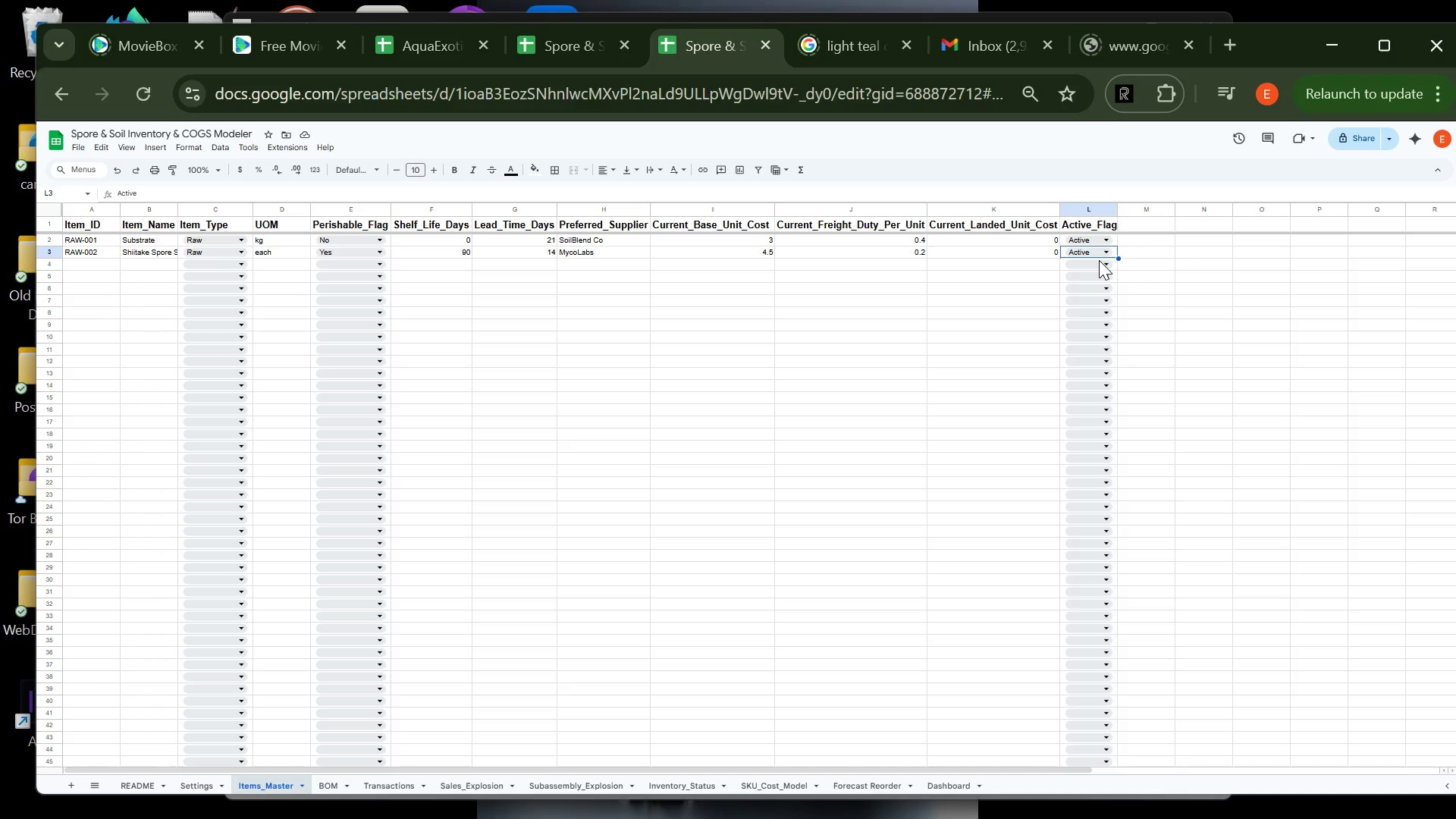 
left_click([1034, 778])